 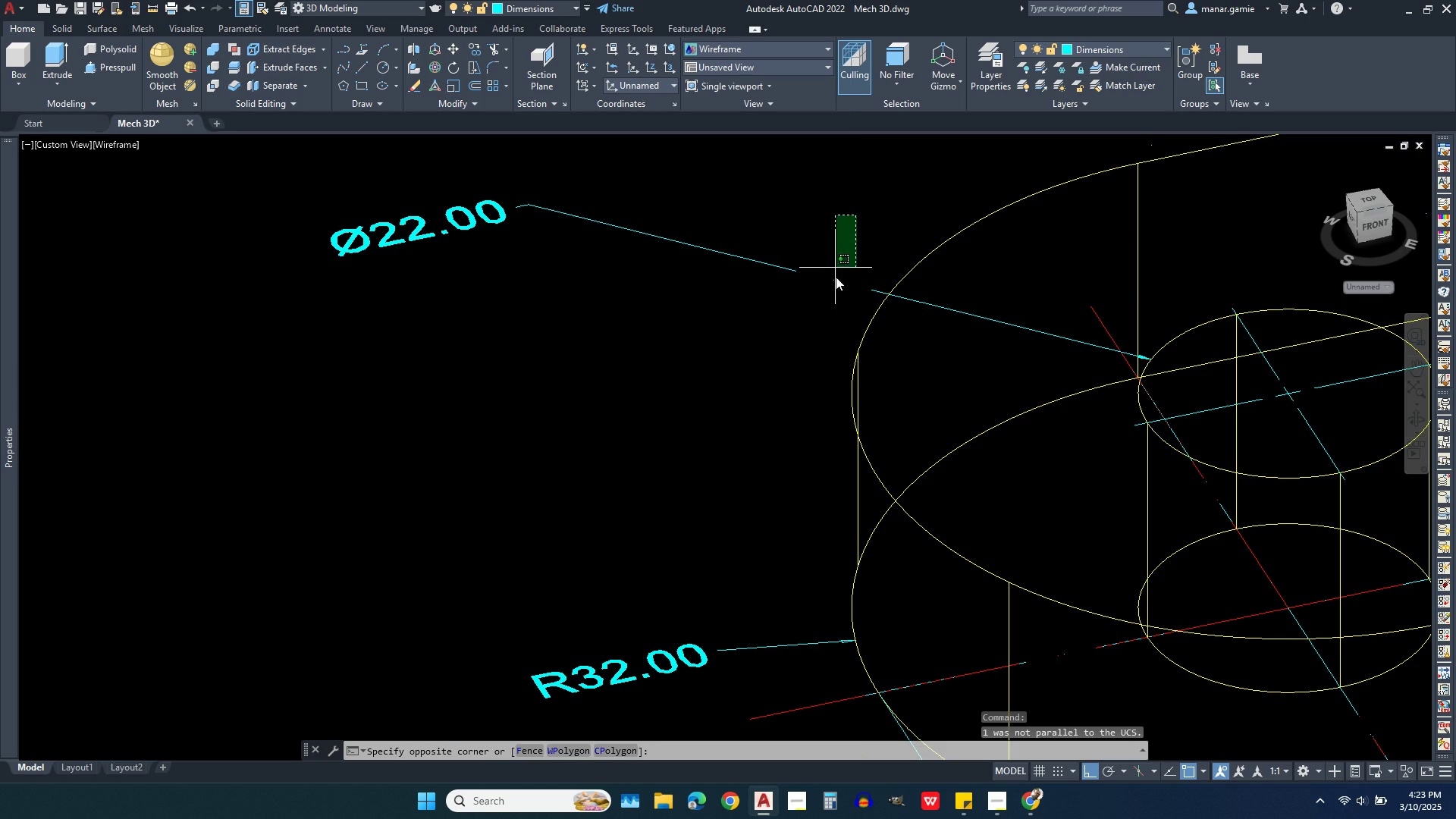 
key(Escape)
 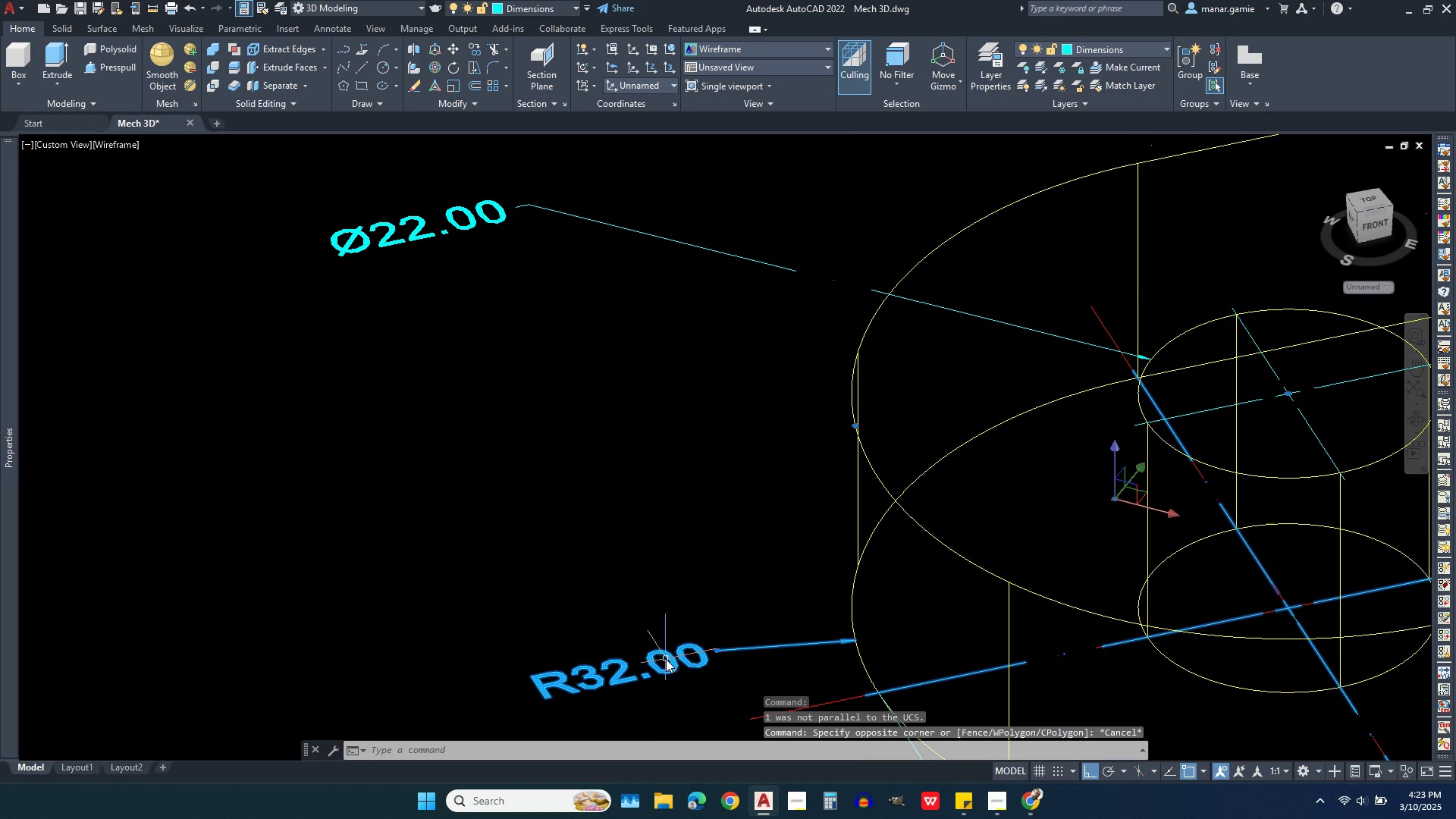 
left_click([666, 659])
 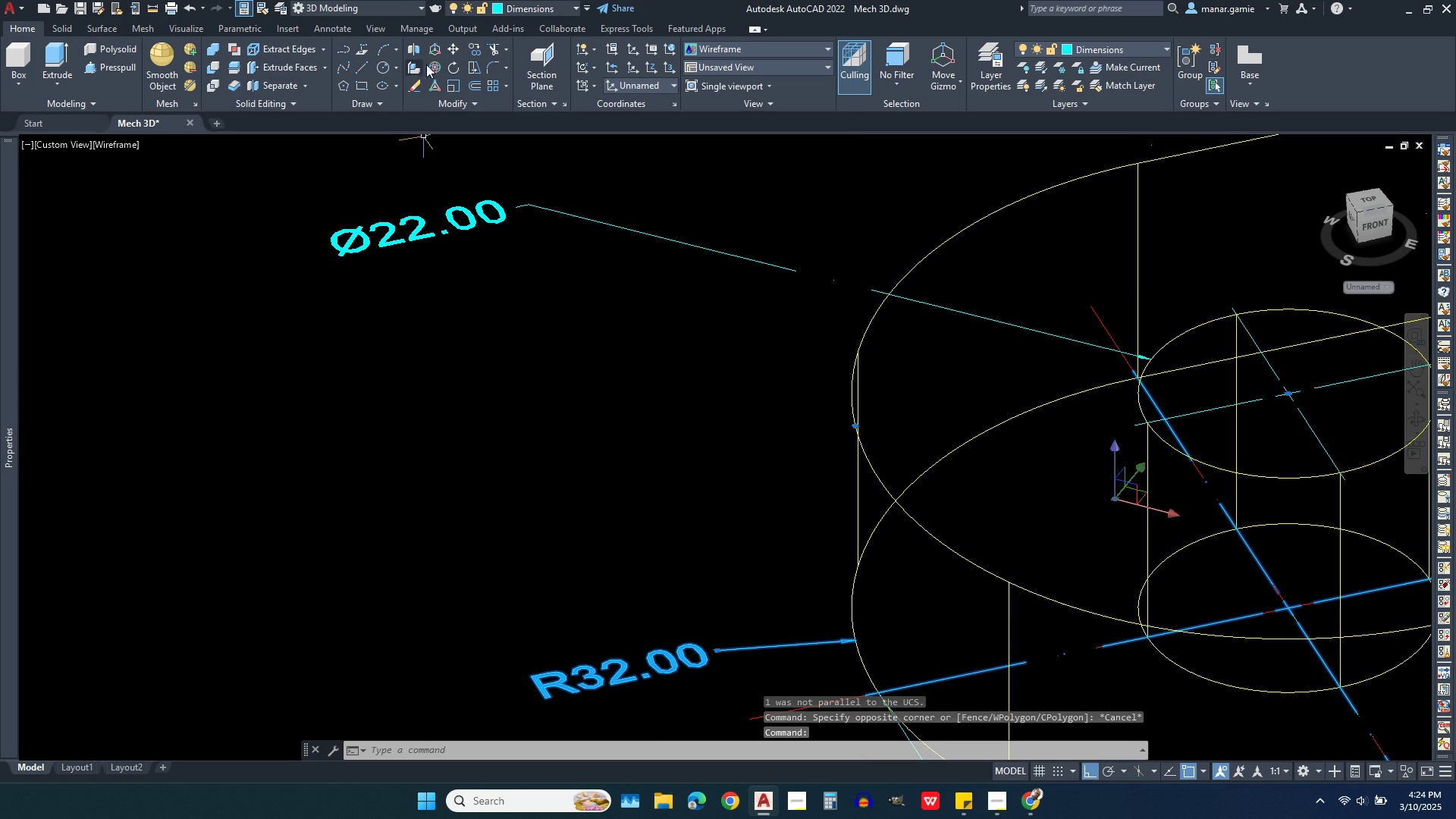 
left_click([456, 46])
 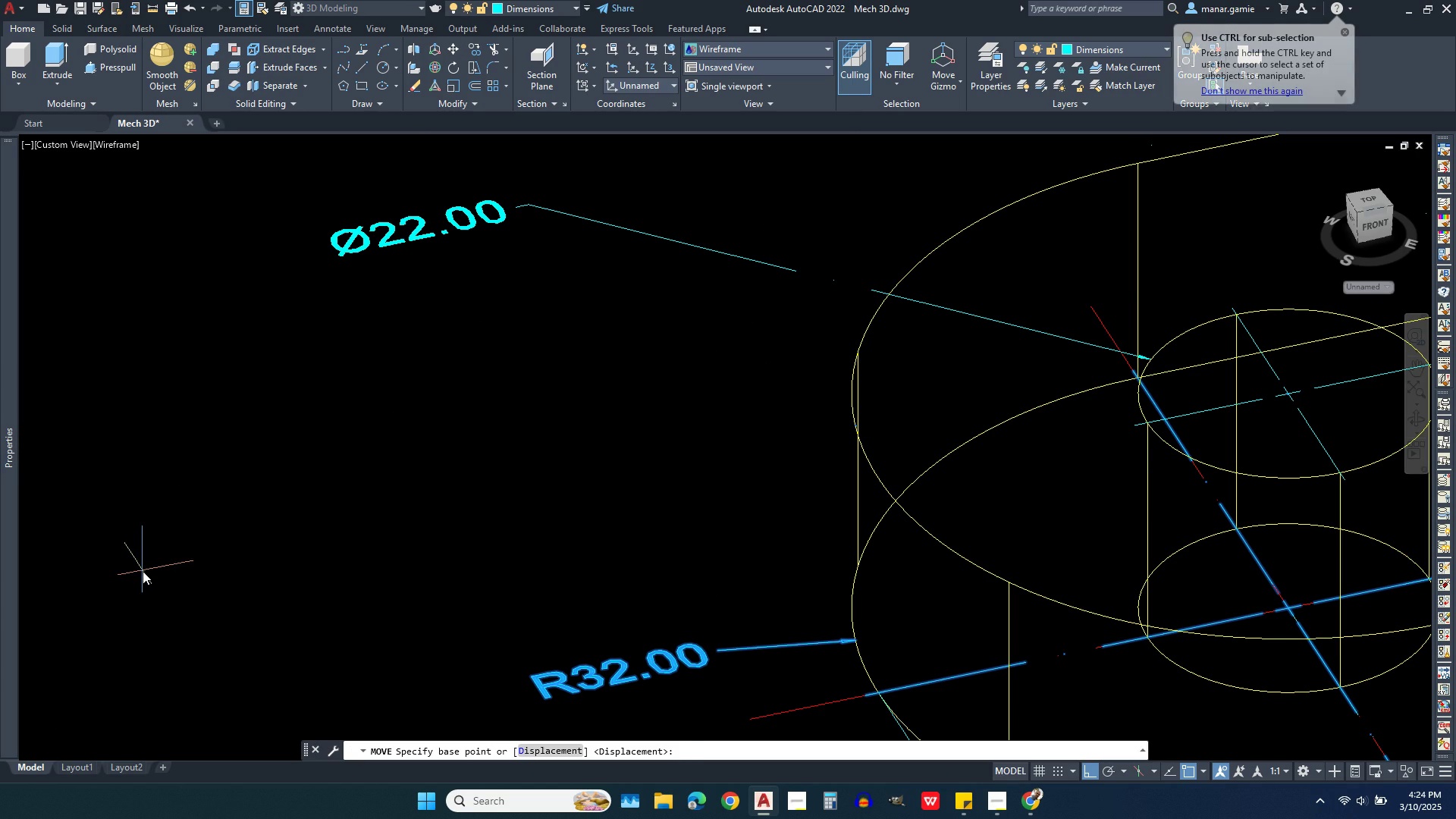 
left_click([143, 571])
 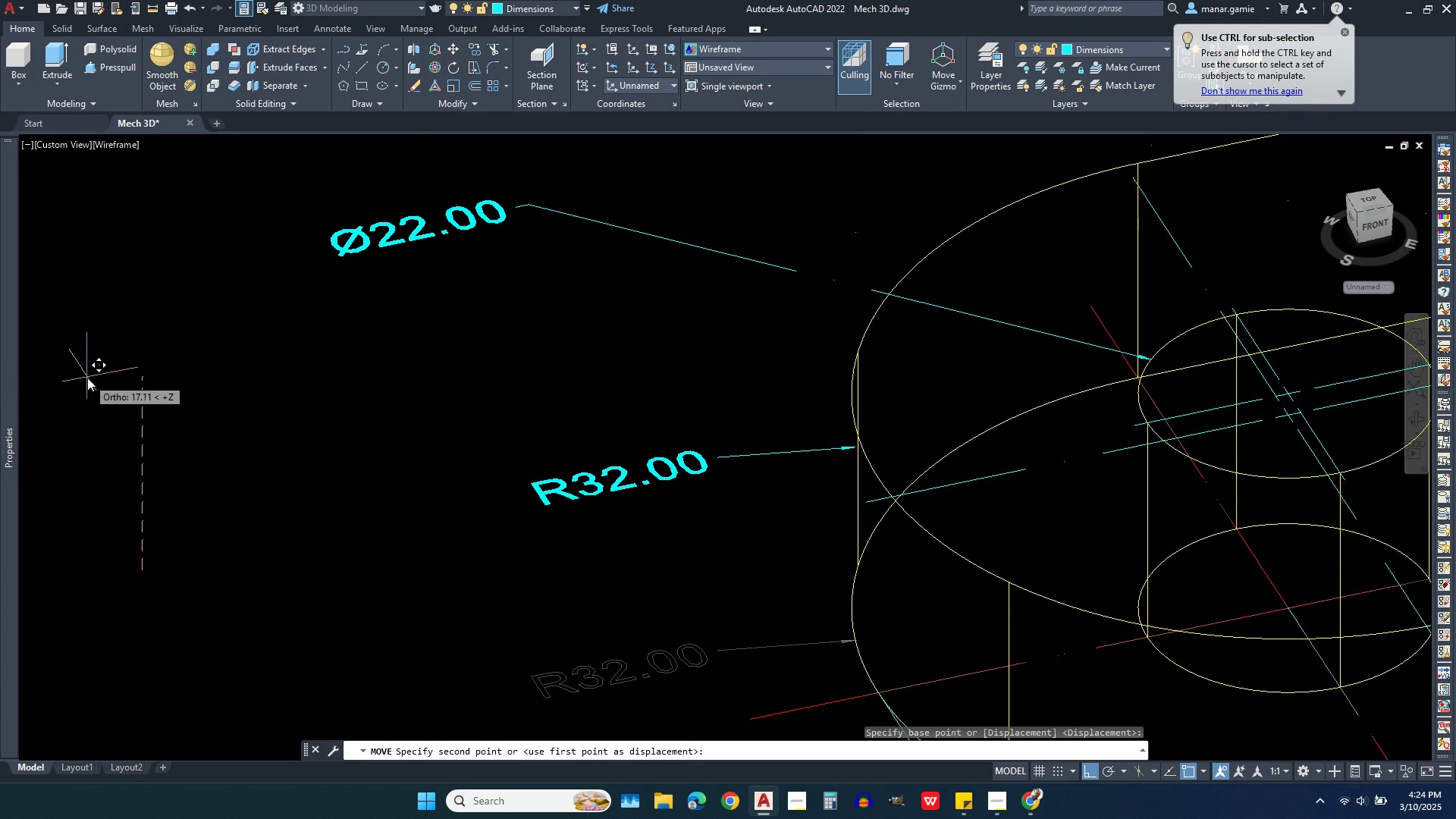 
type(19)
 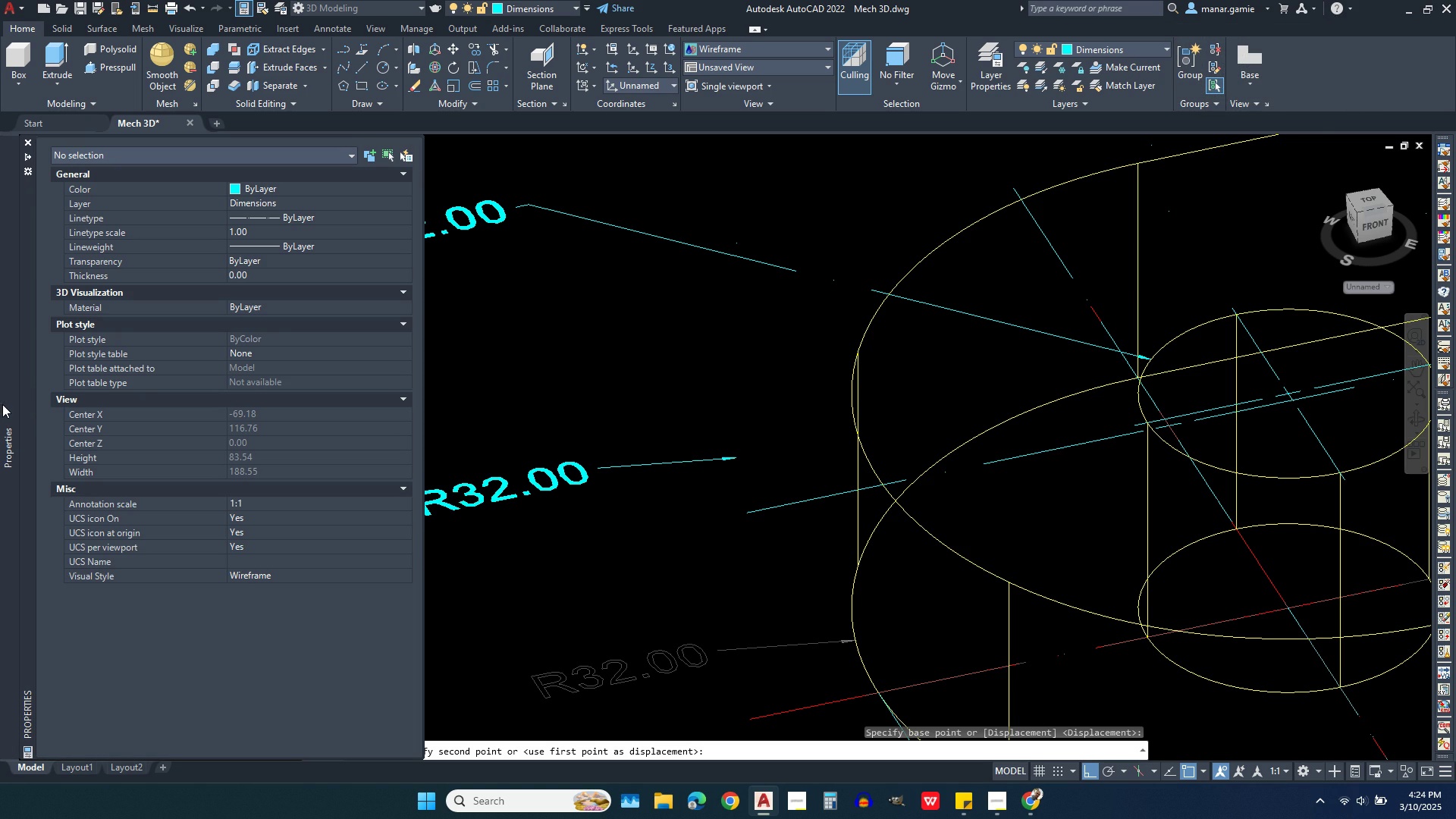 
key(Enter)
 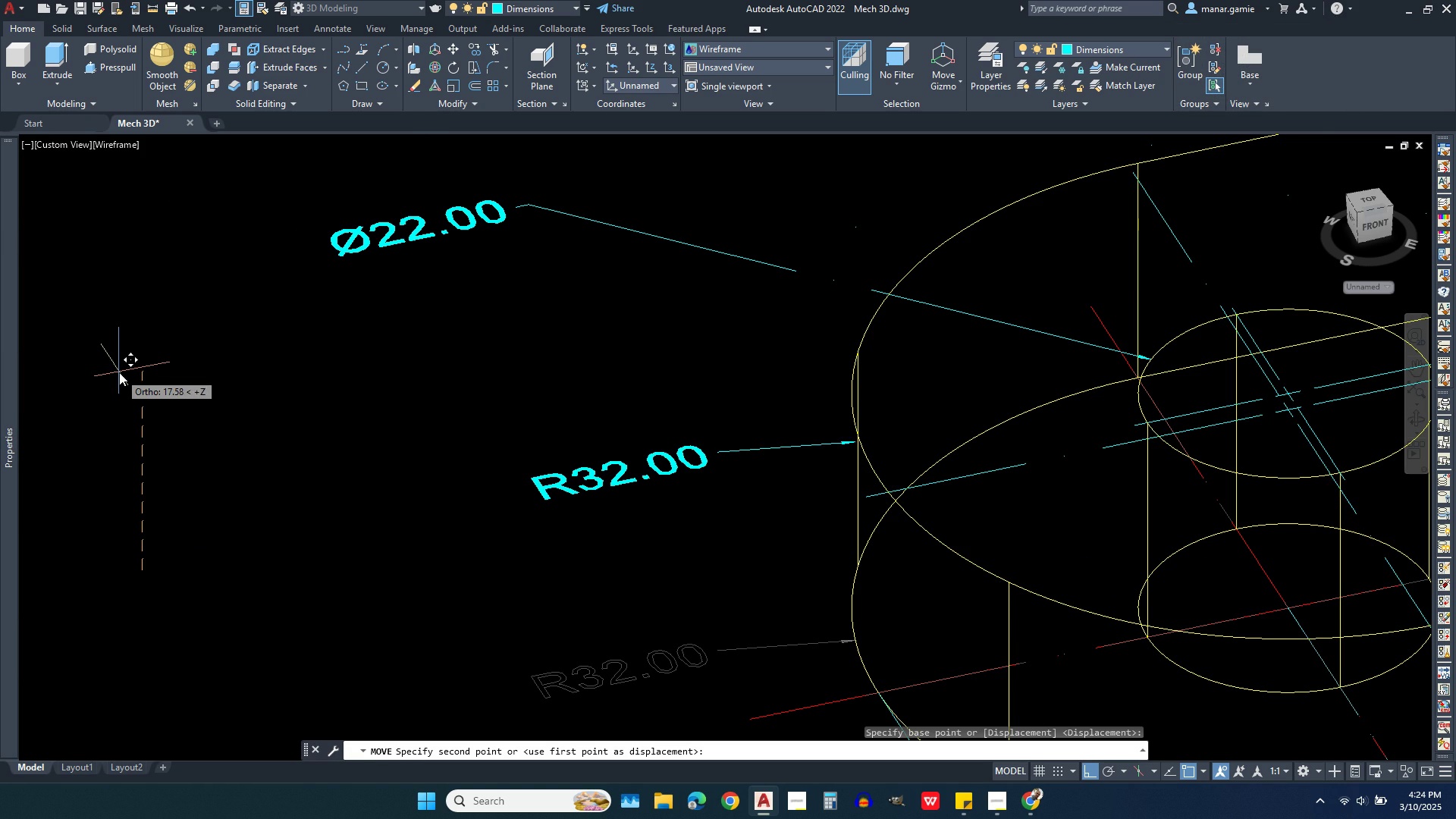 
wait(8.75)
 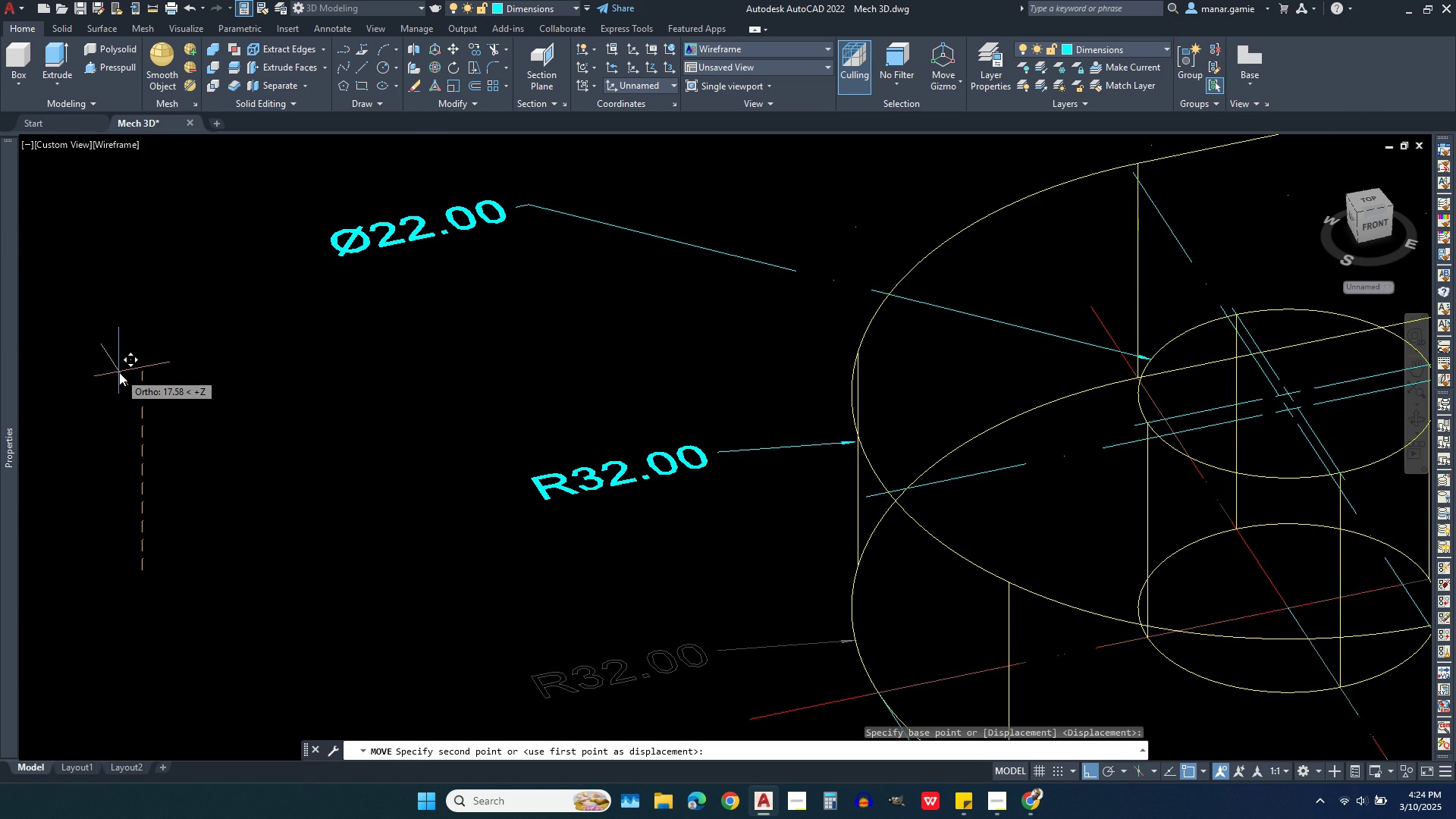 
type(19)
 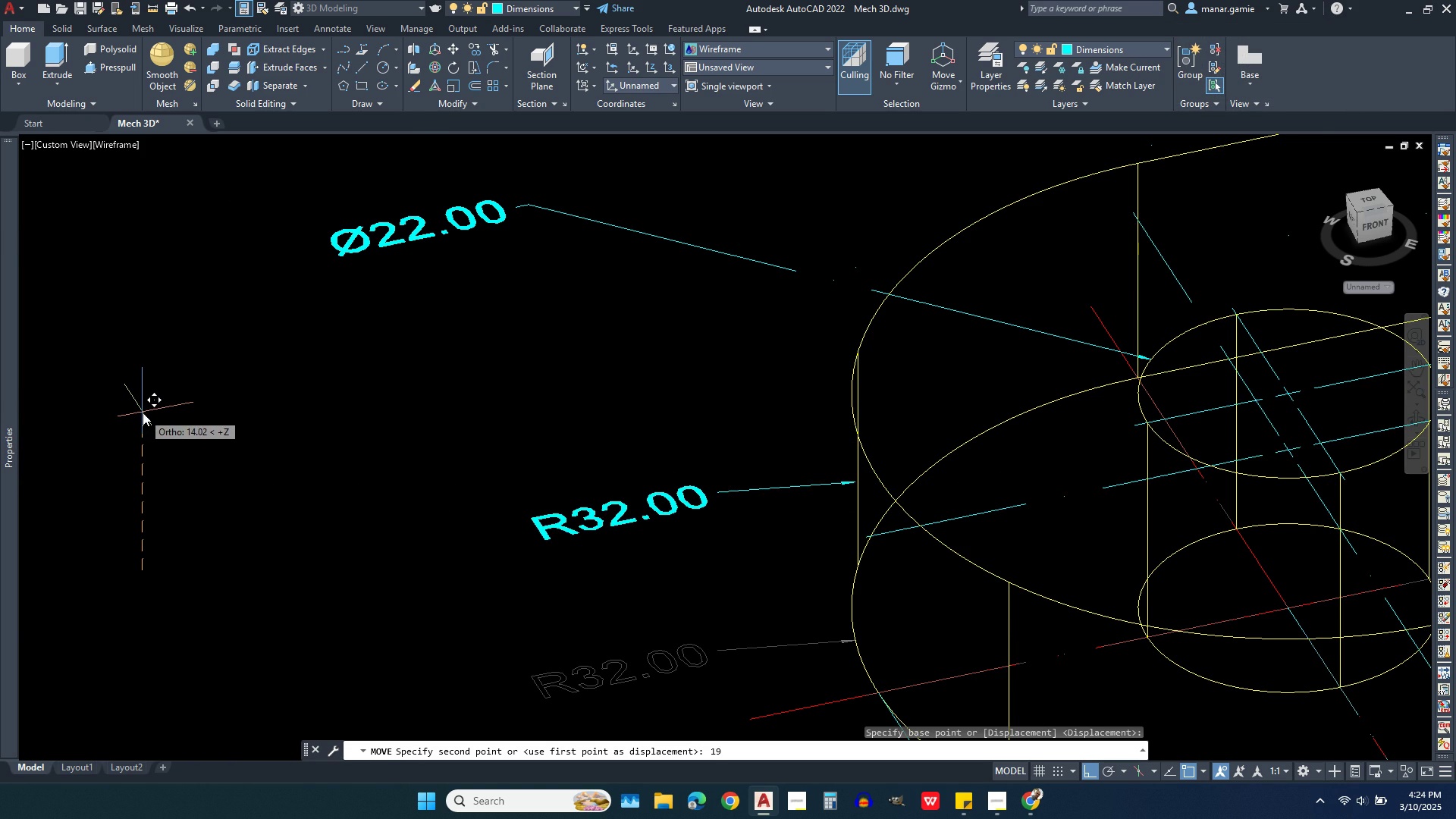 
key(Enter)
 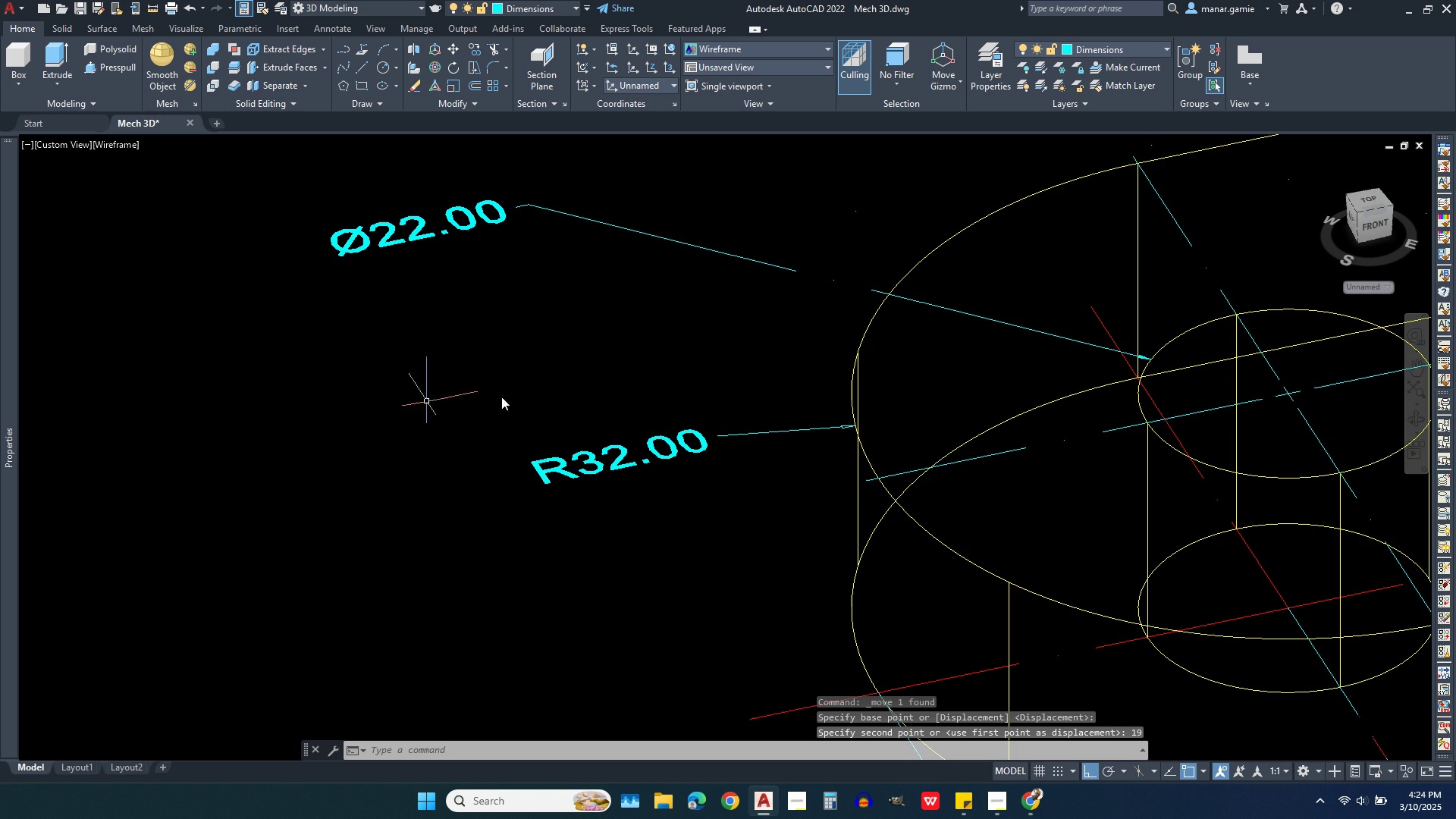 
scroll: coordinate [1035, 510], scroll_direction: down, amount: 4.0
 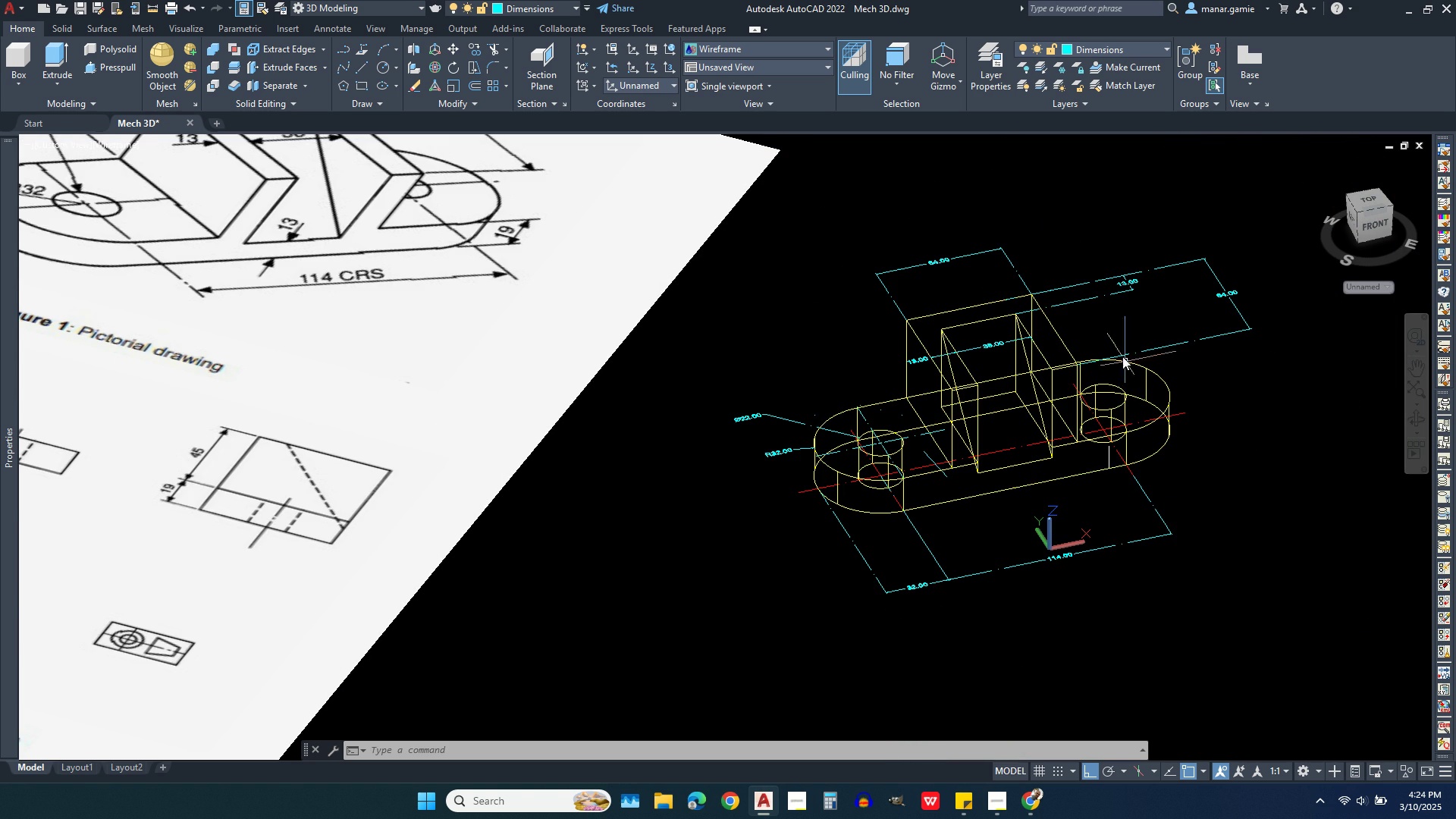 
scroll: coordinate [1117, 349], scroll_direction: up, amount: 1.0
 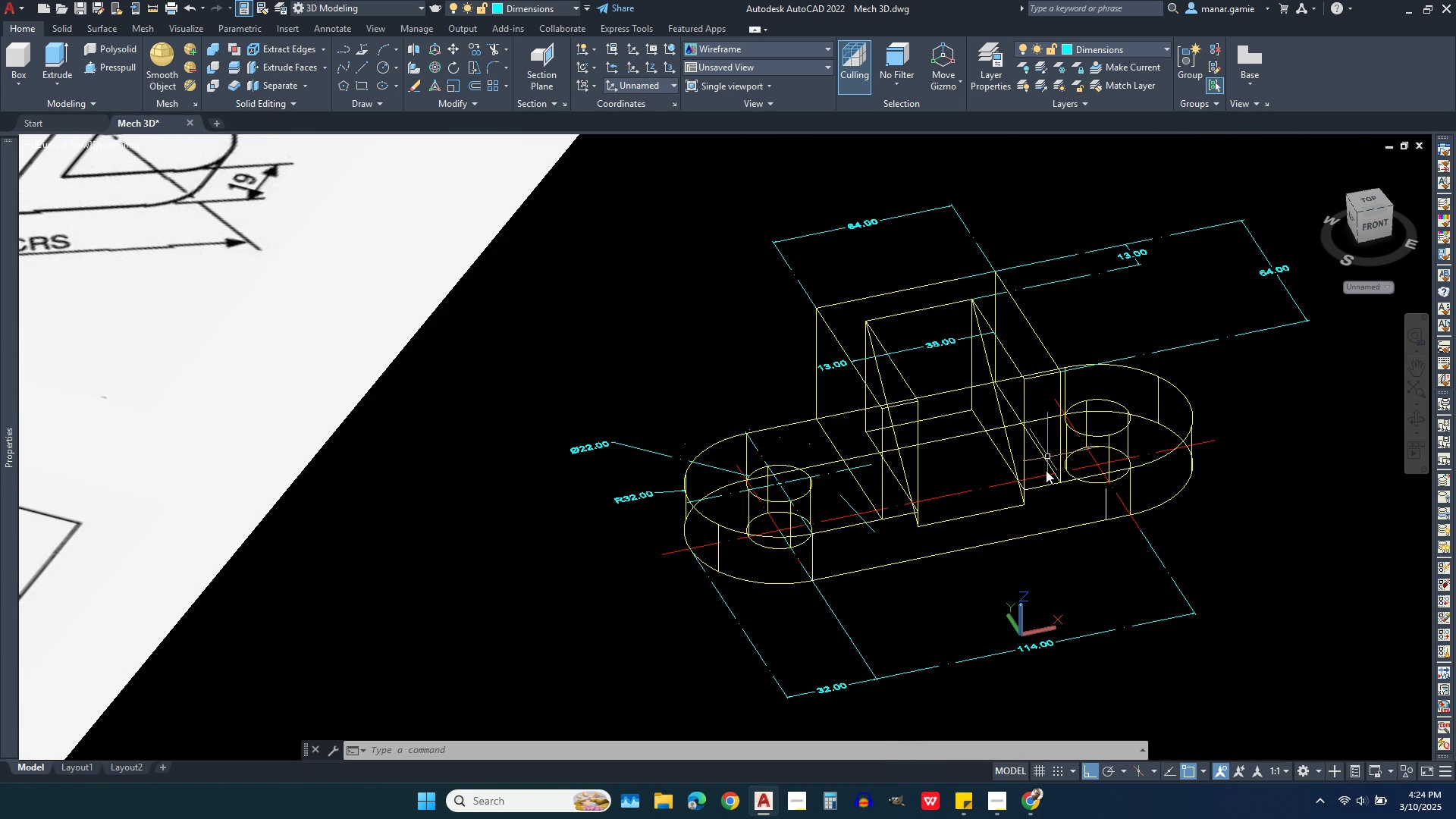 
scroll: coordinate [1040, 486], scroll_direction: down, amount: 1.0
 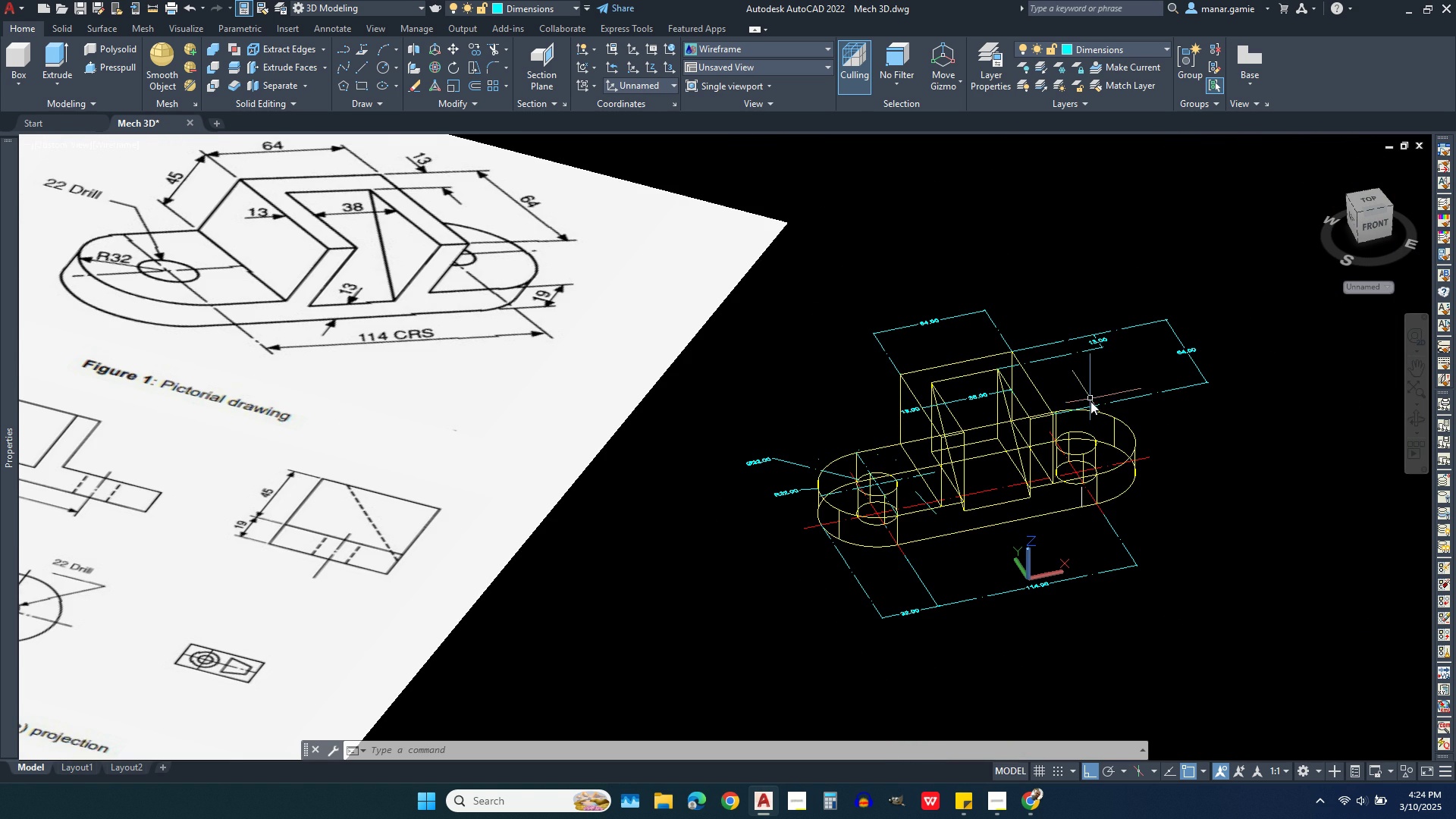 
scroll: coordinate [1167, 479], scroll_direction: up, amount: 2.0
 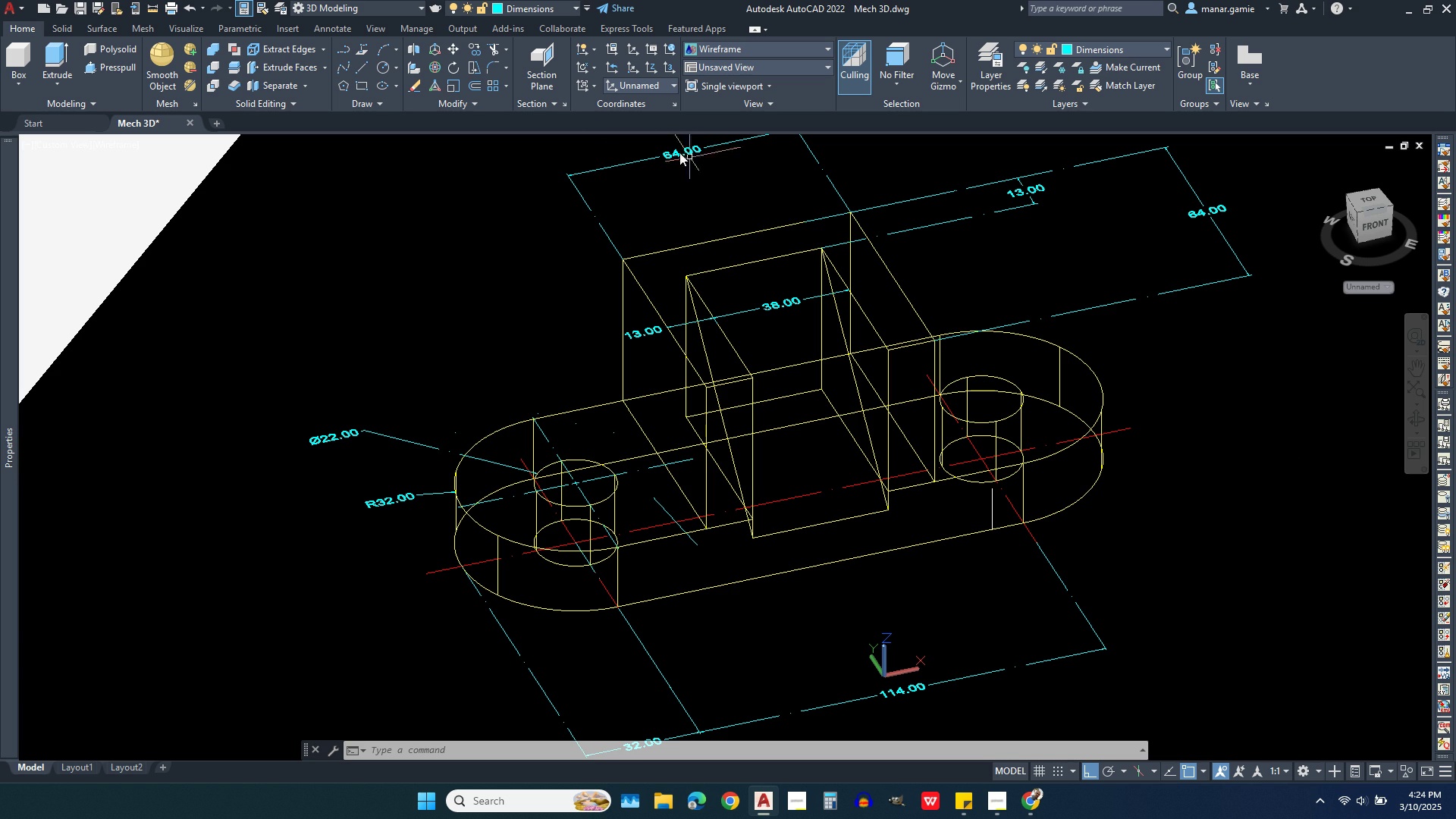 
wait(10.62)
 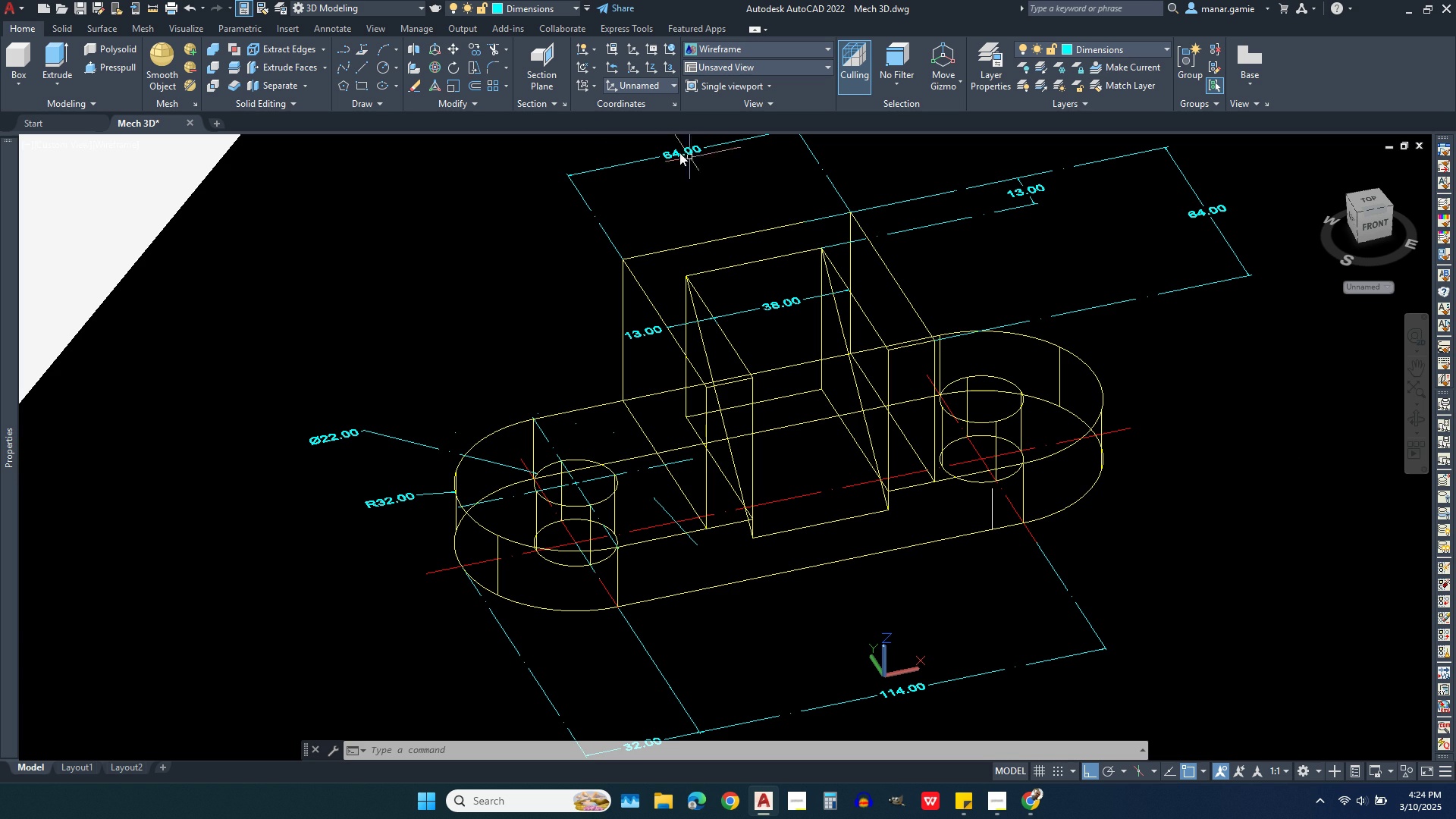 
left_click([1385, 282])
 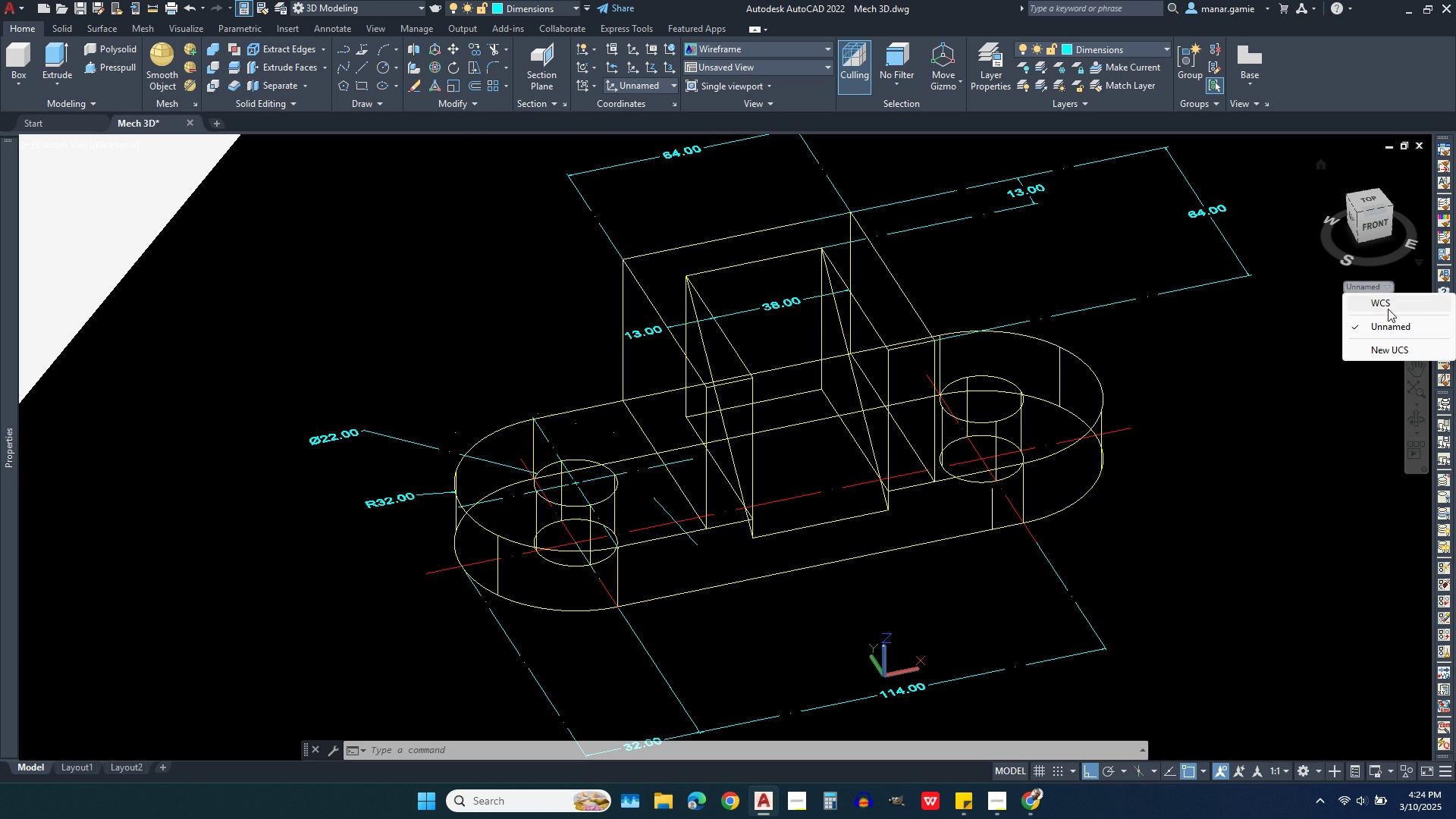 
mouse_move([1388, 340])
 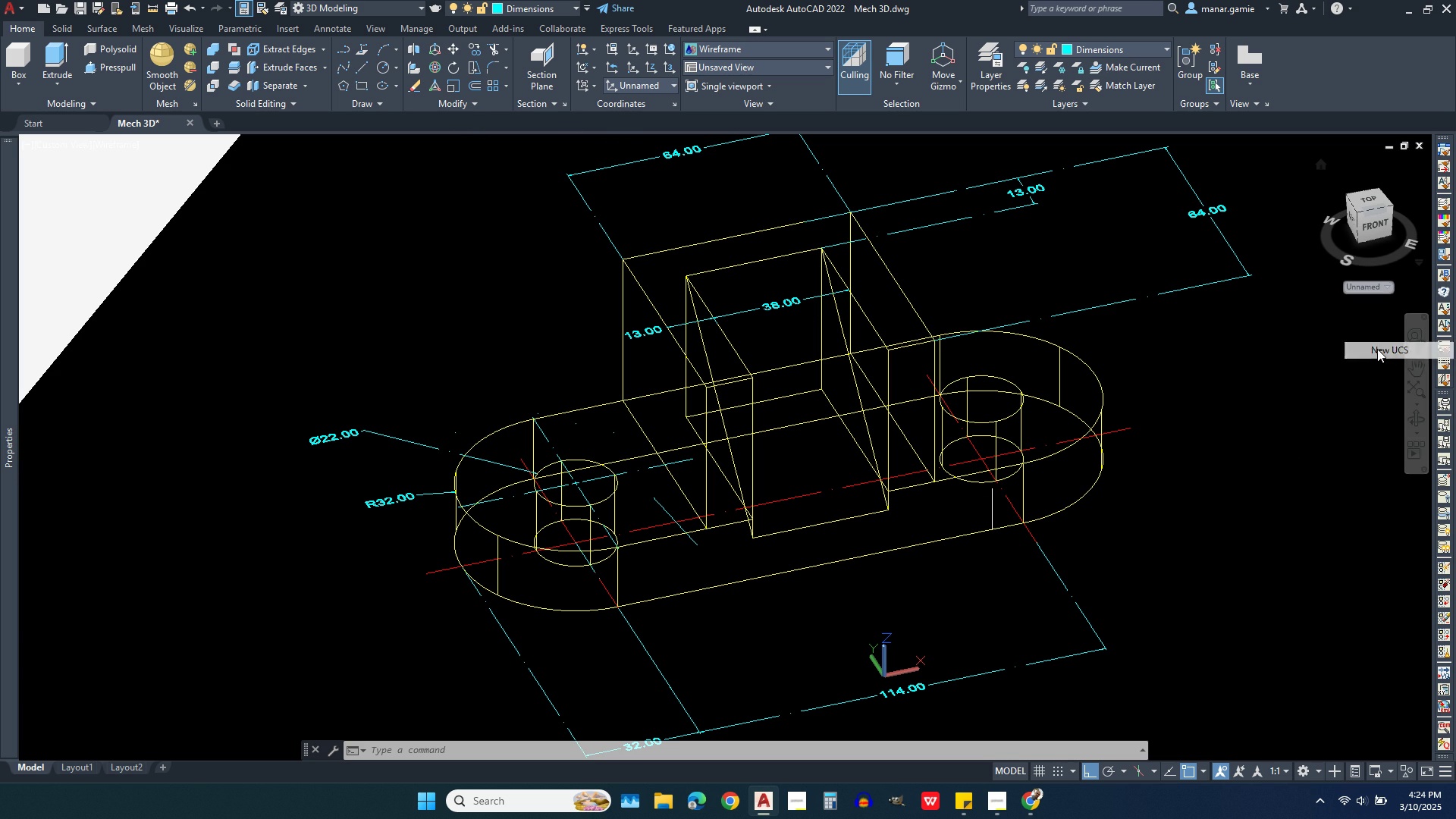 
left_click([1377, 349])
 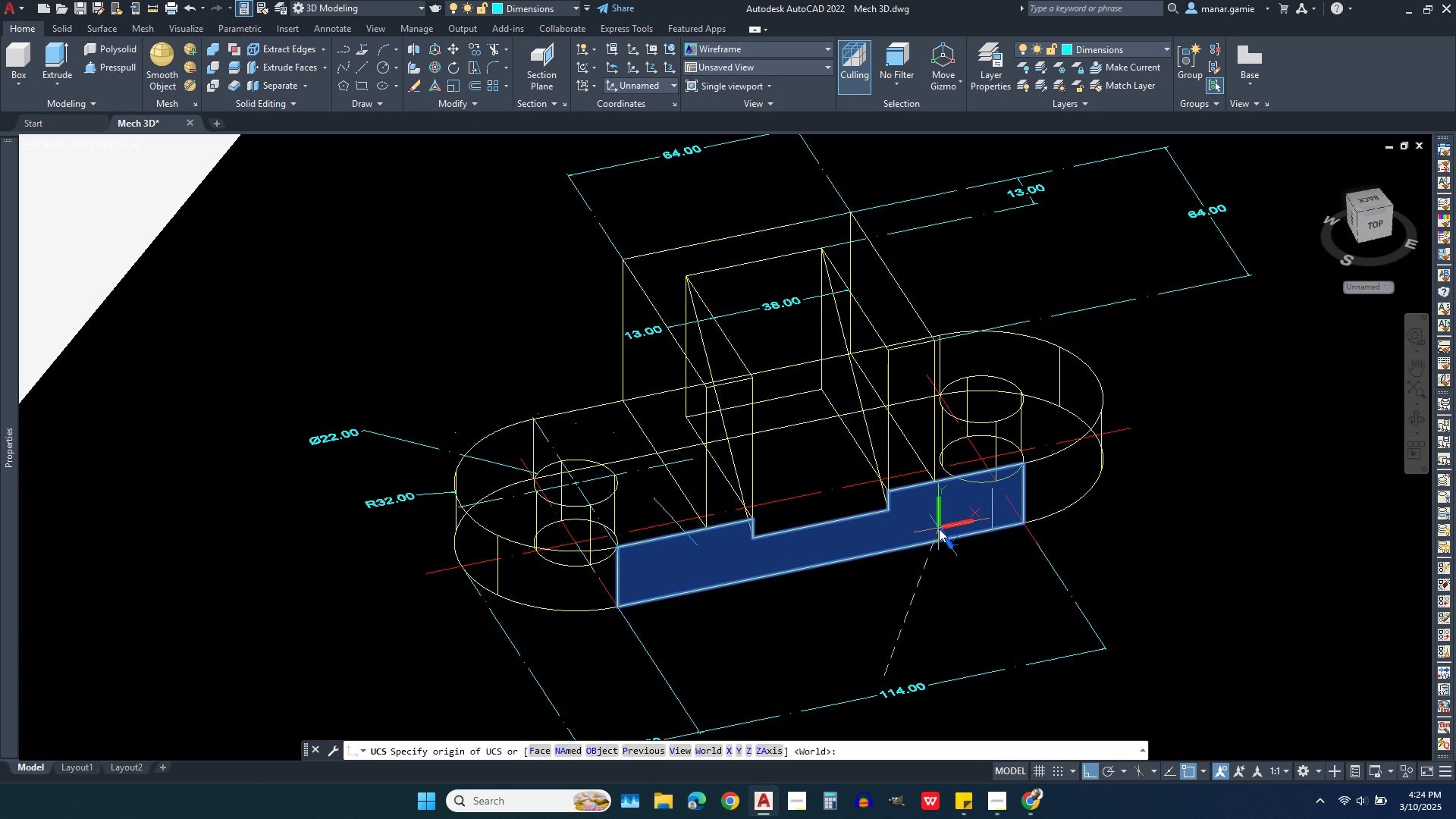 
wait(6.74)
 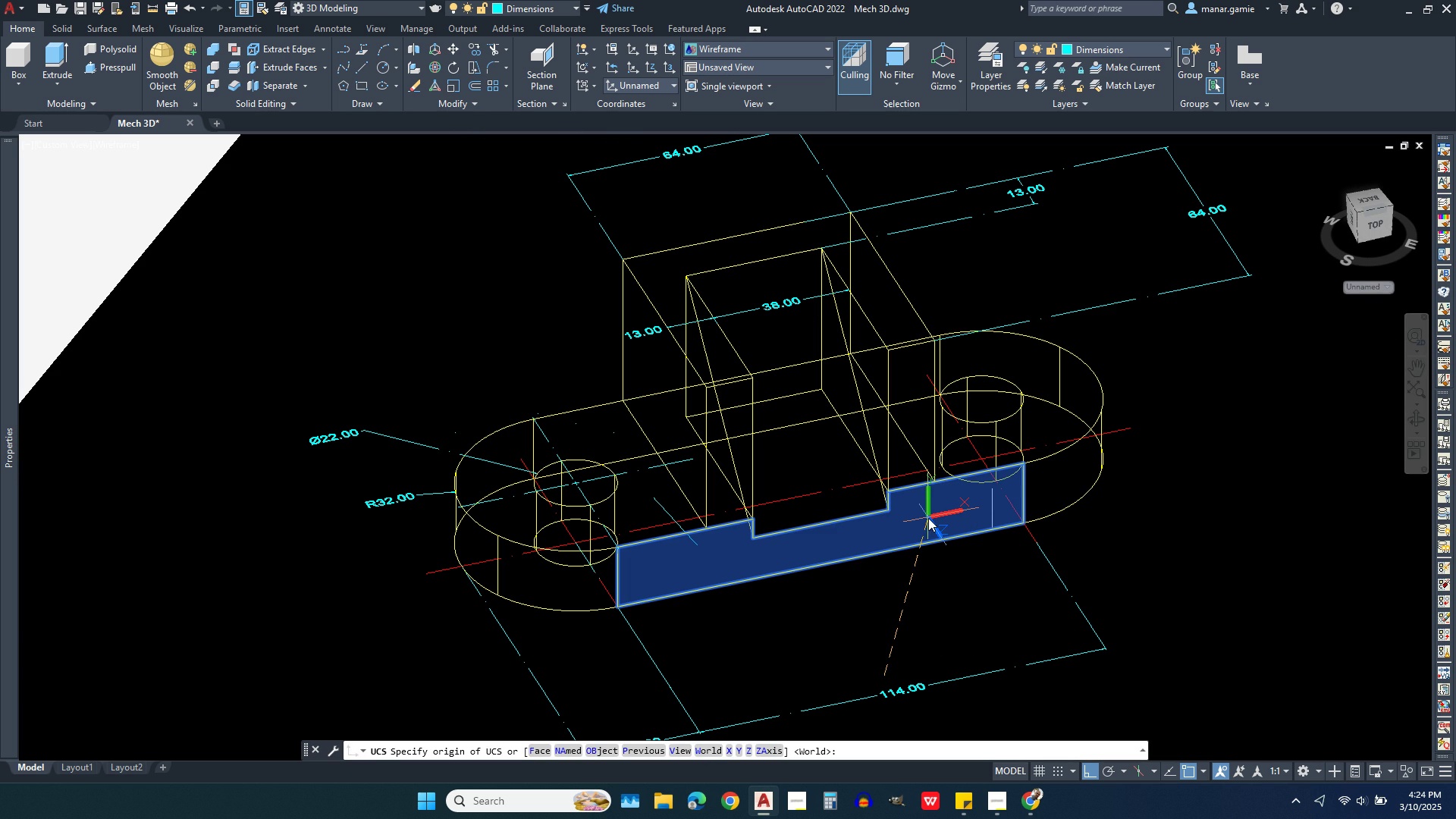 
left_click([939, 529])
 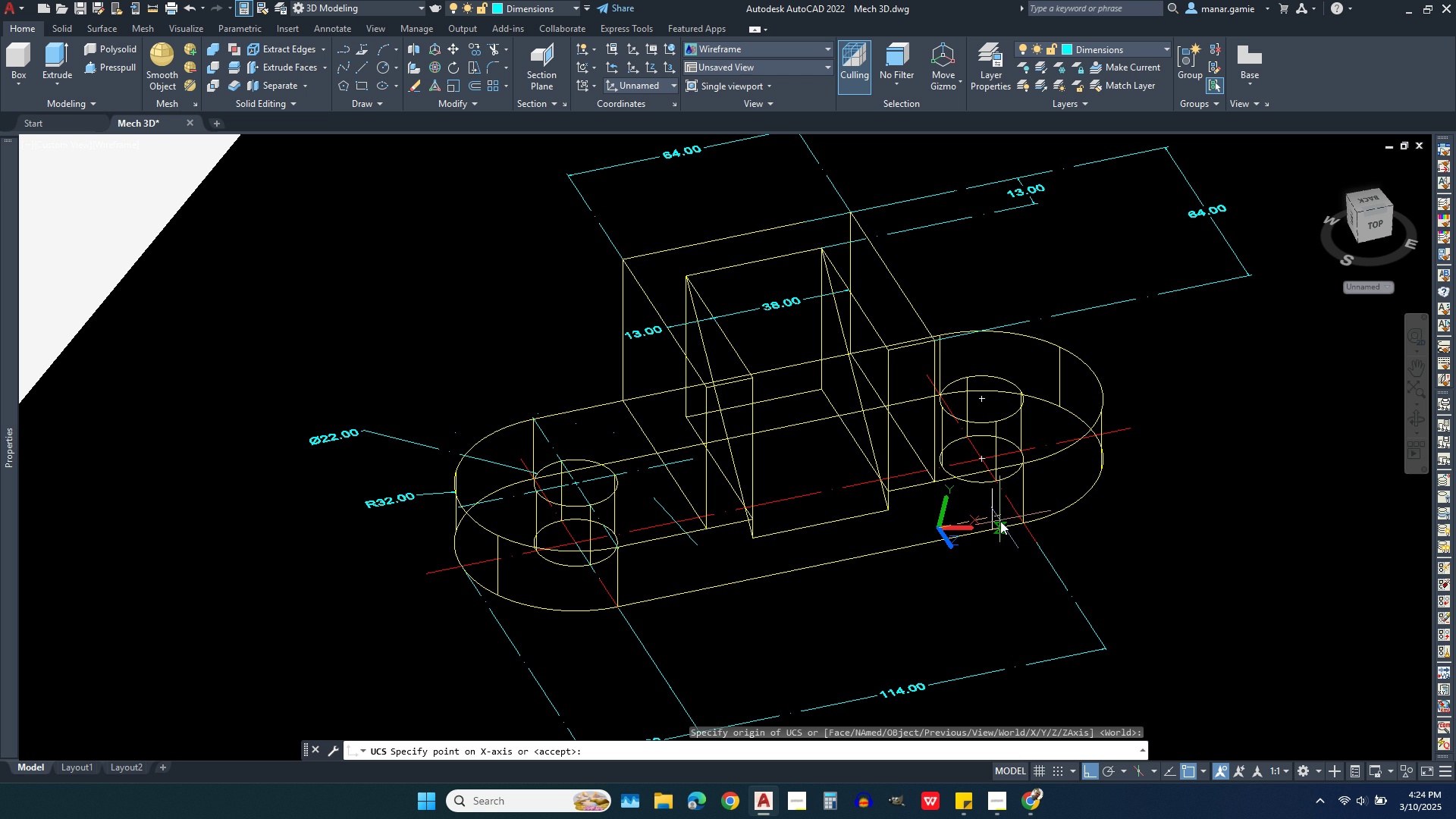 
wait(5.86)
 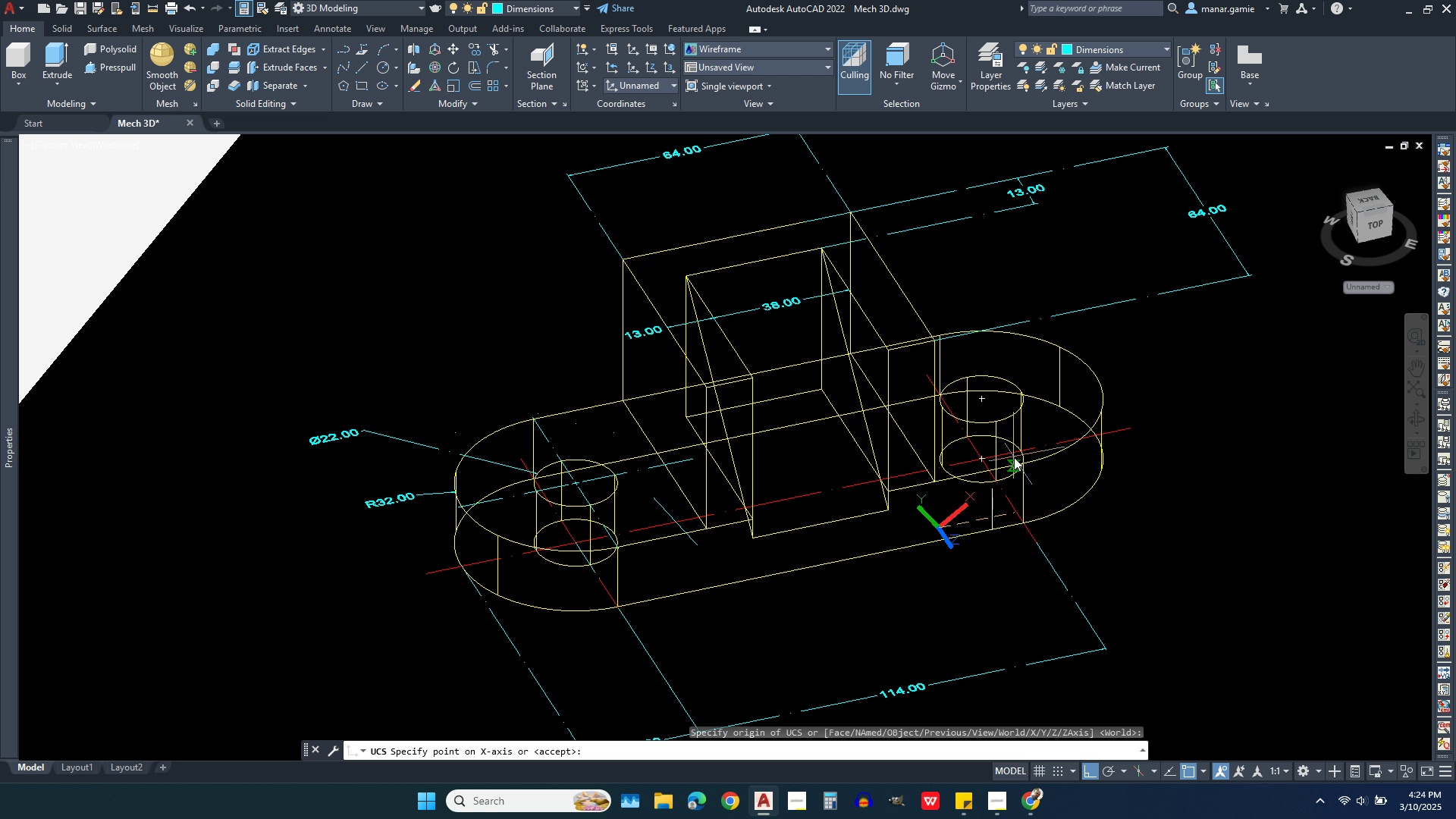 
scroll: coordinate [1024, 497], scroll_direction: down, amount: 1.0
 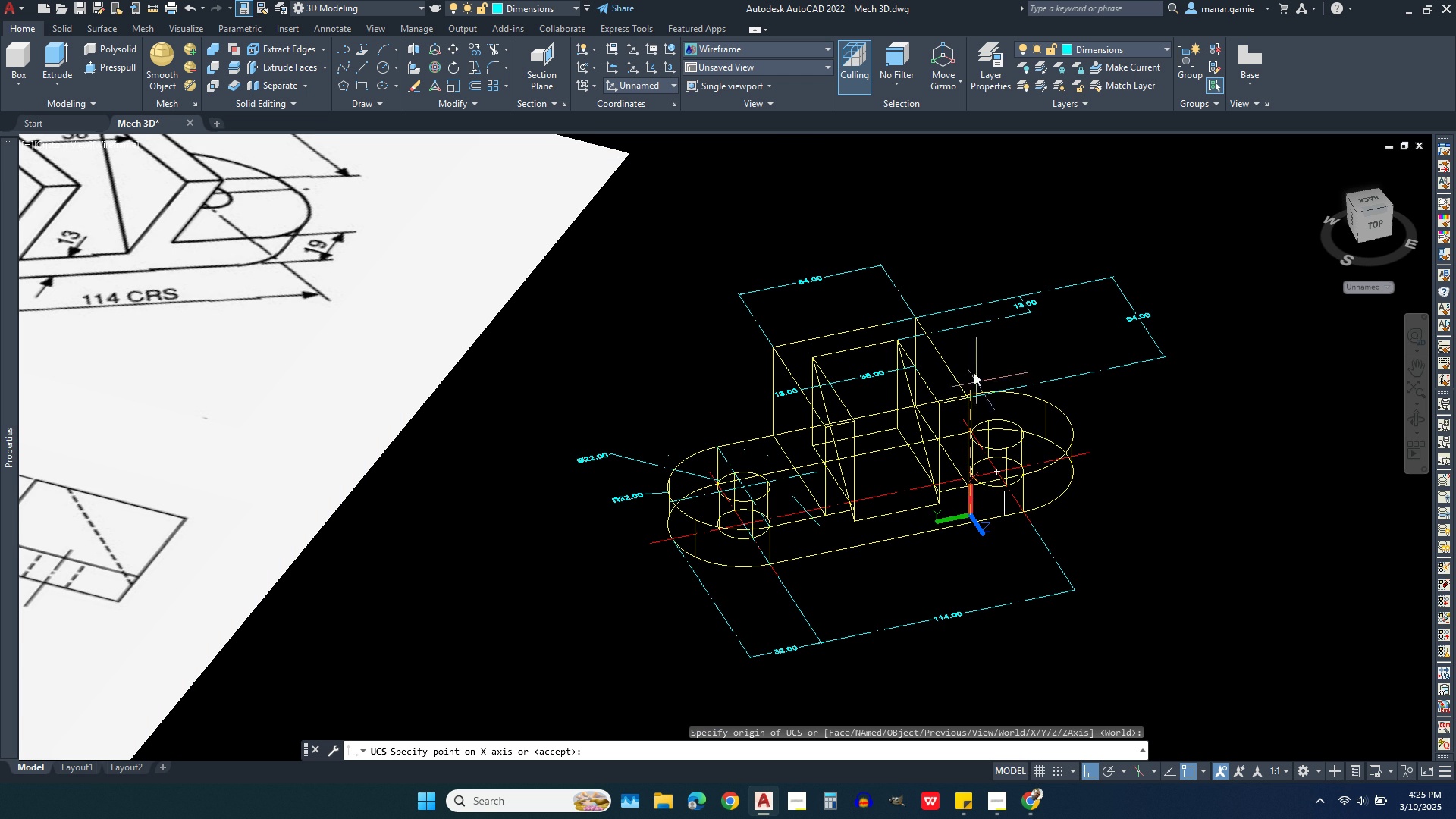 
wait(7.81)
 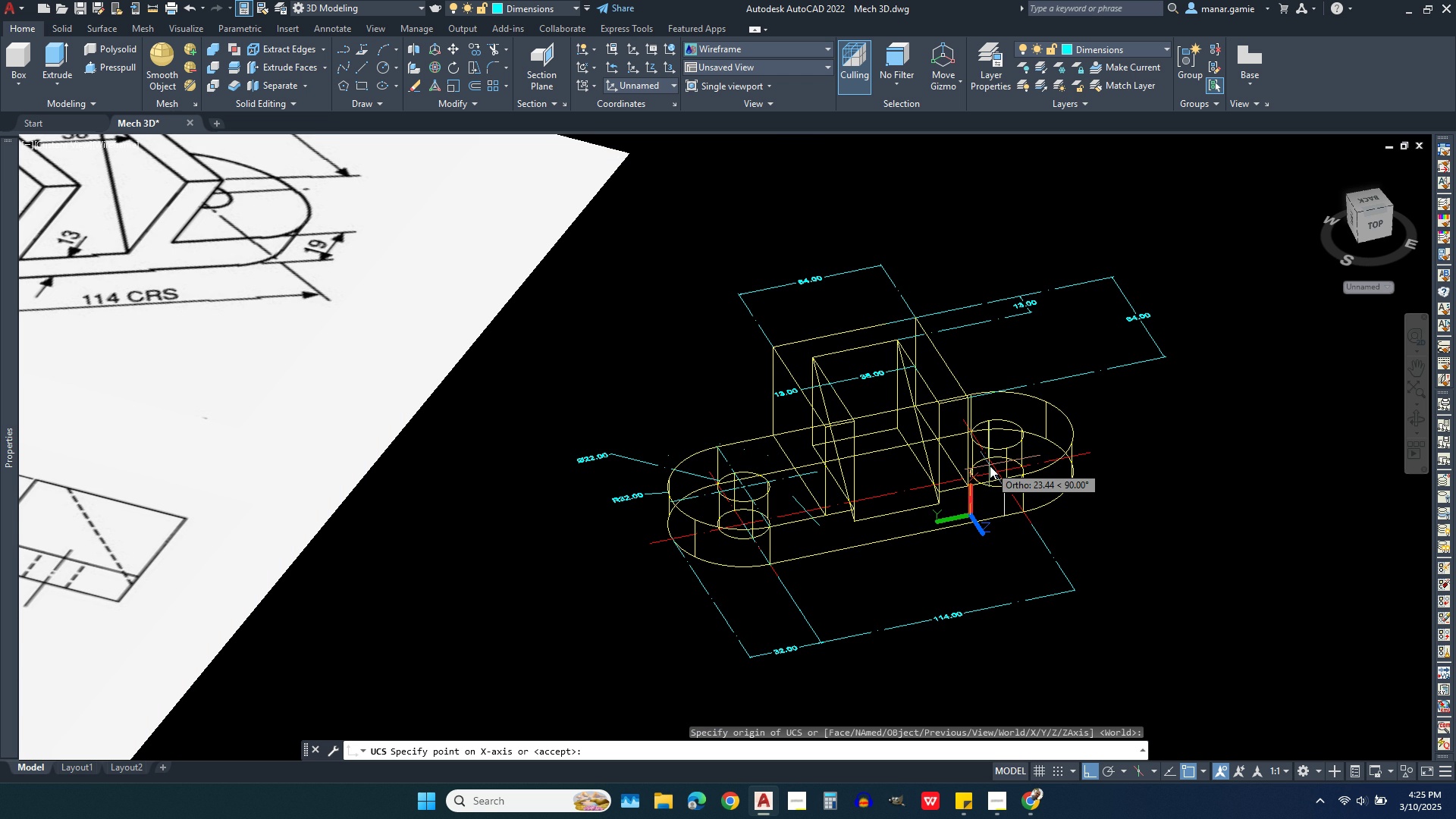 
left_click([961, 245])
 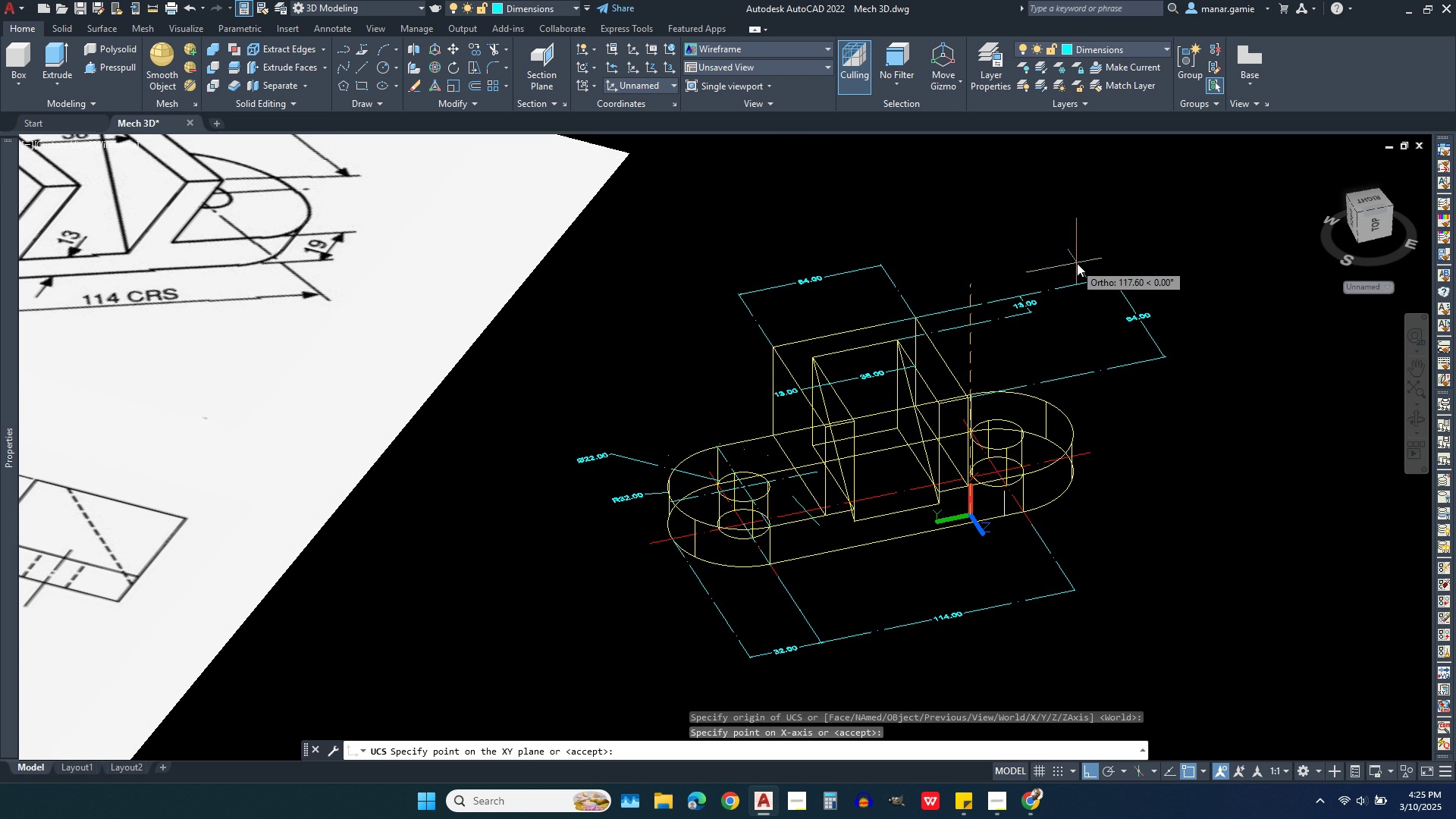 
right_click([1077, 263])
 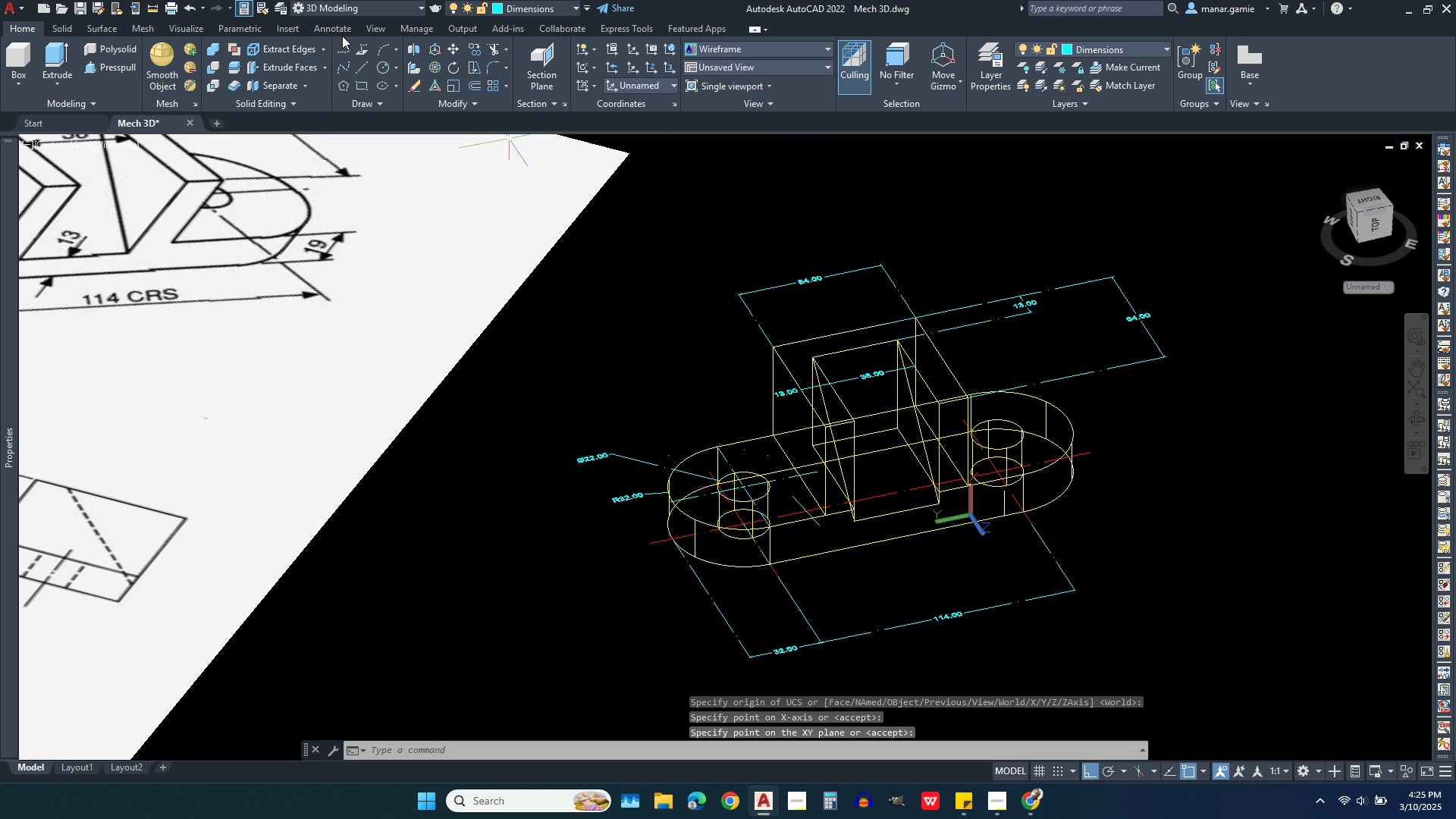 
left_click([344, 27])
 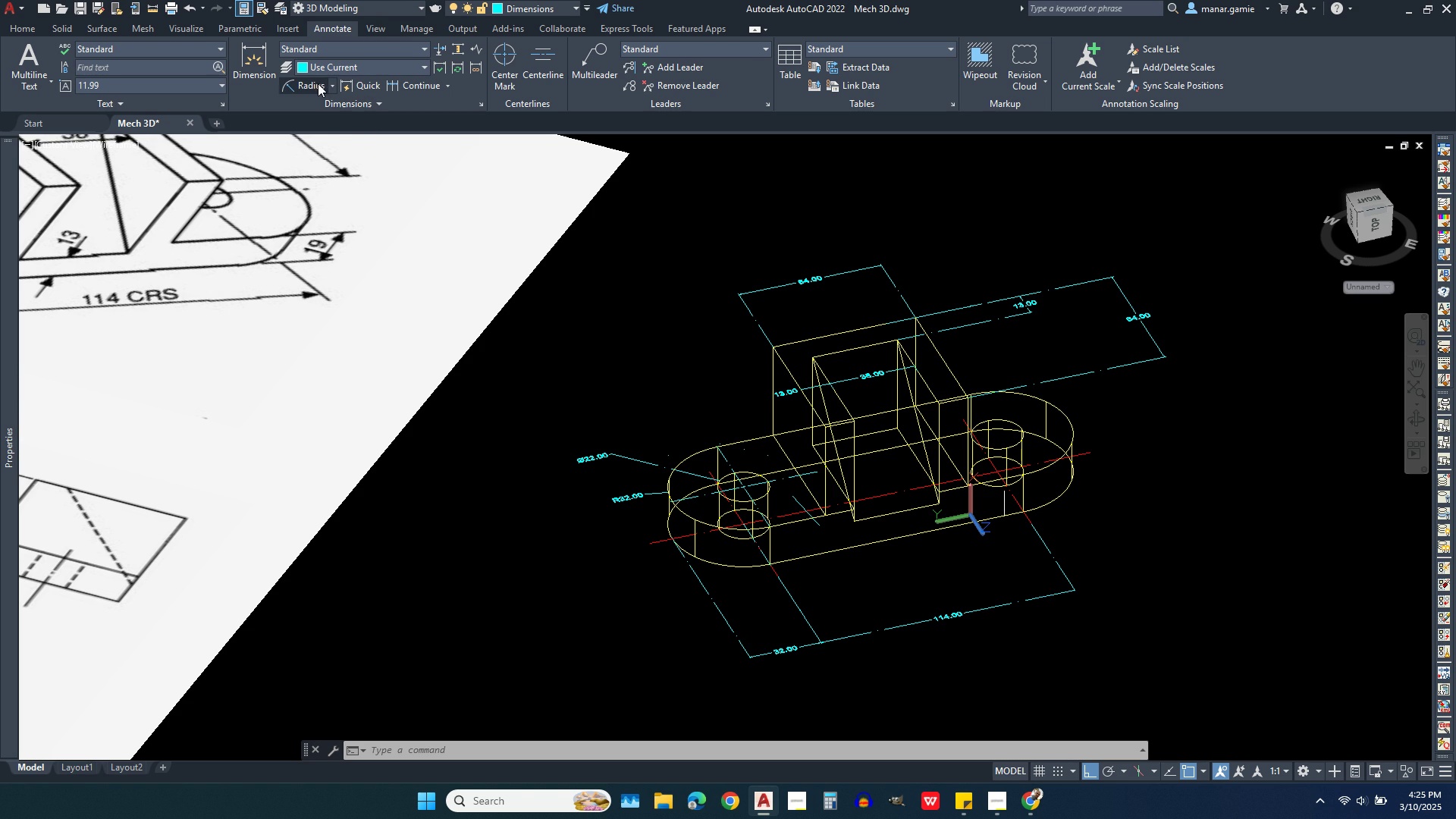 
left_click([334, 83])
 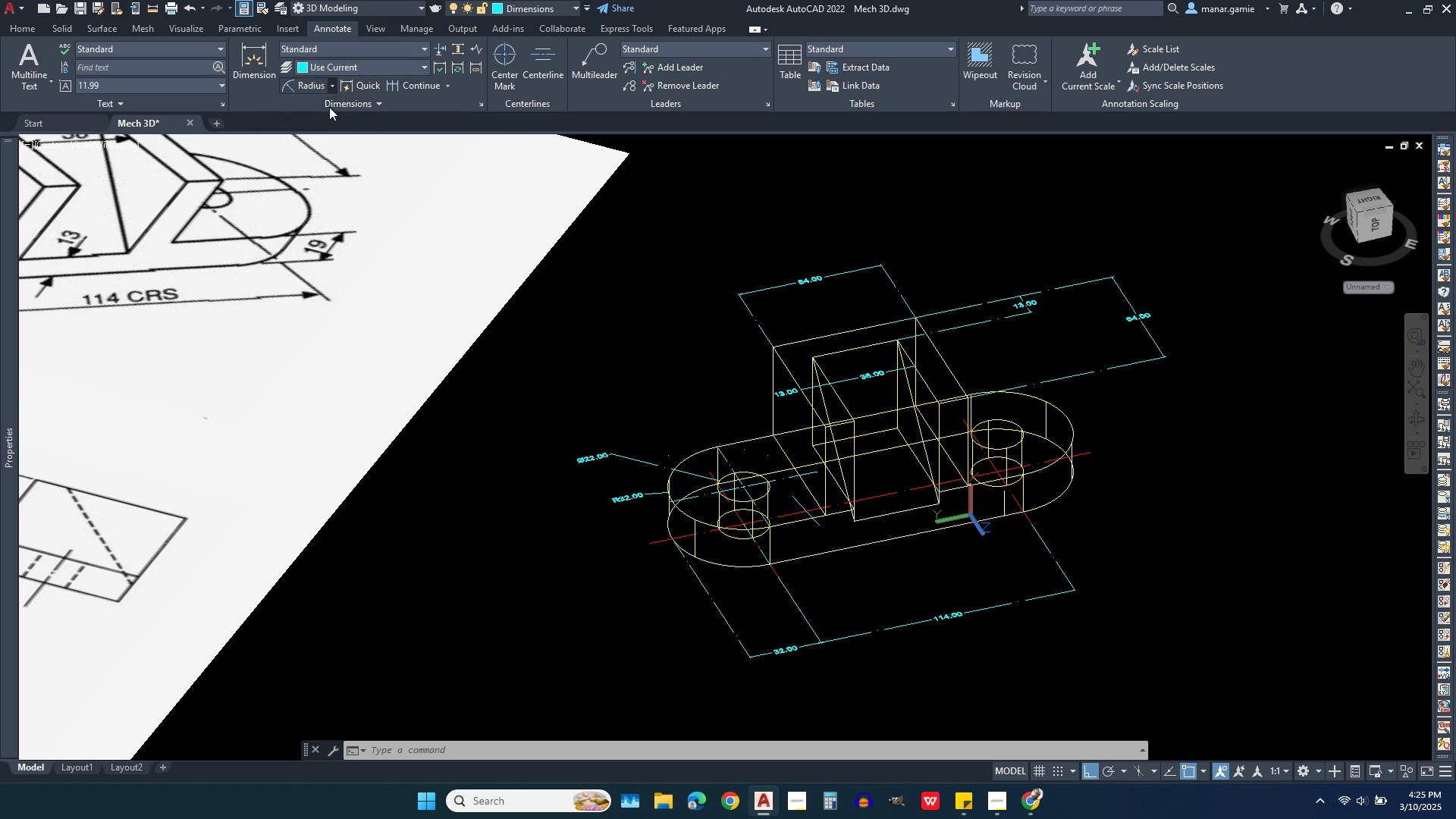 
left_click([329, 107])
 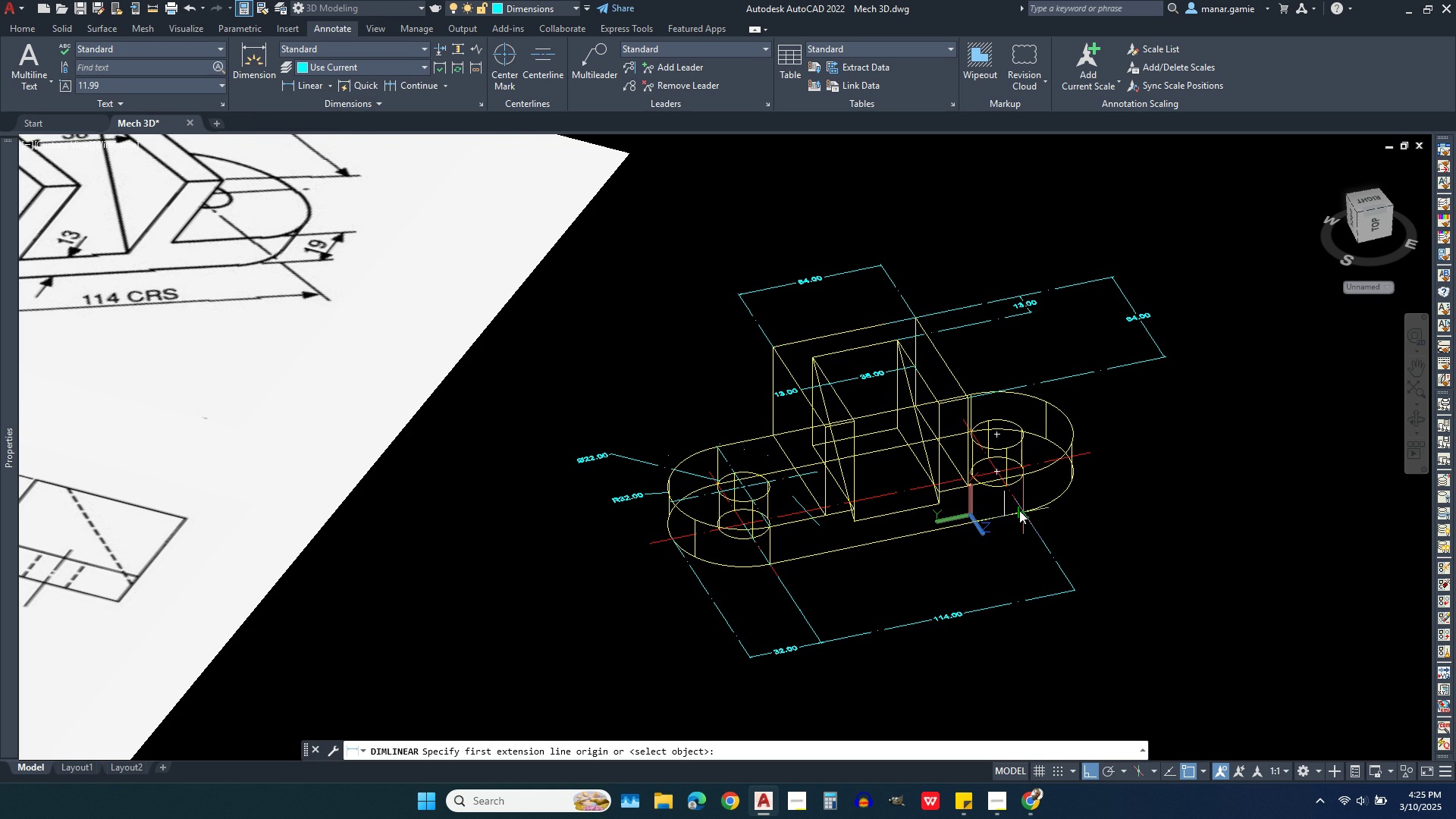 
left_click([1019, 513])
 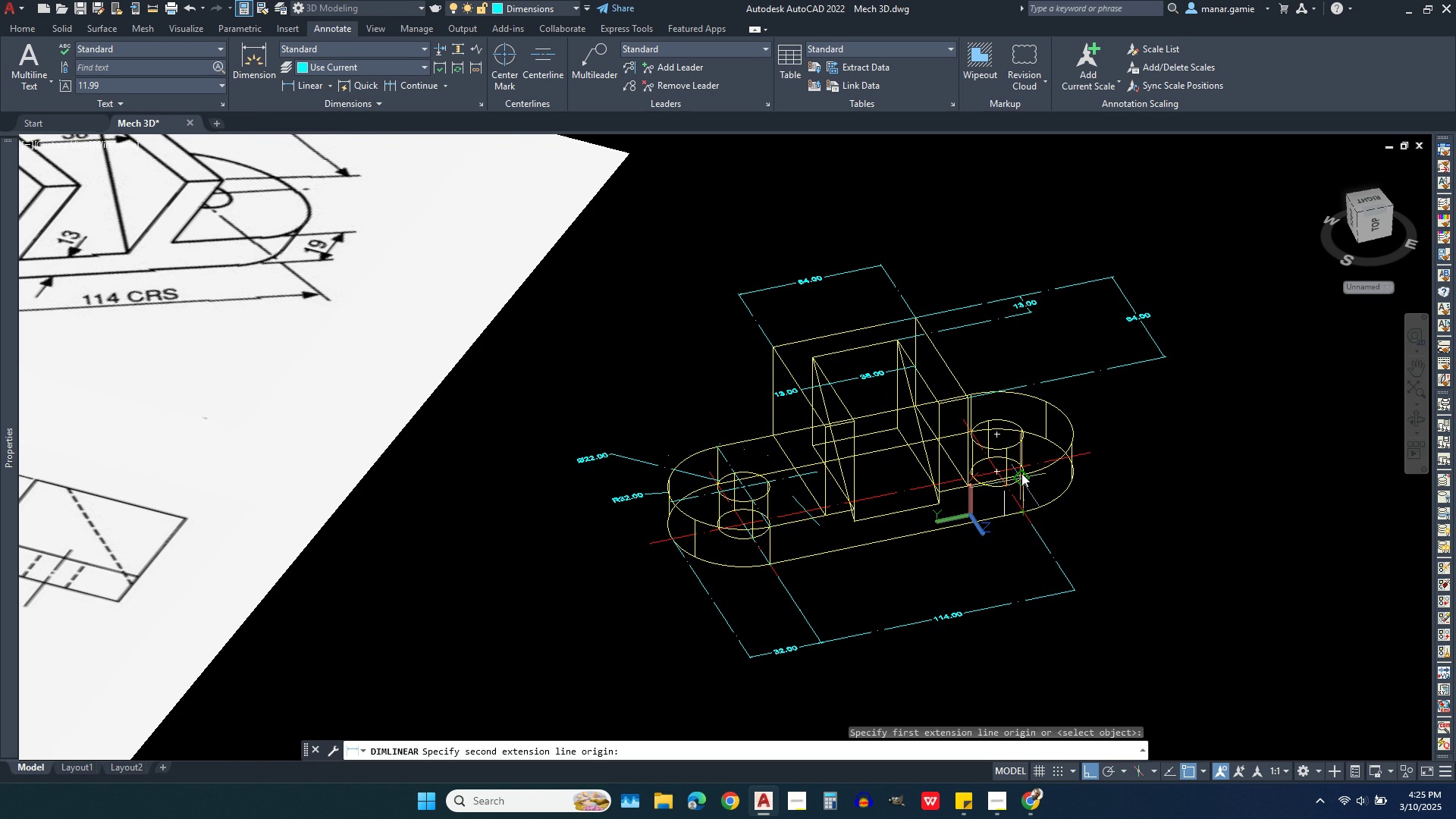 
scroll: coordinate [1032, 466], scroll_direction: up, amount: 3.0
 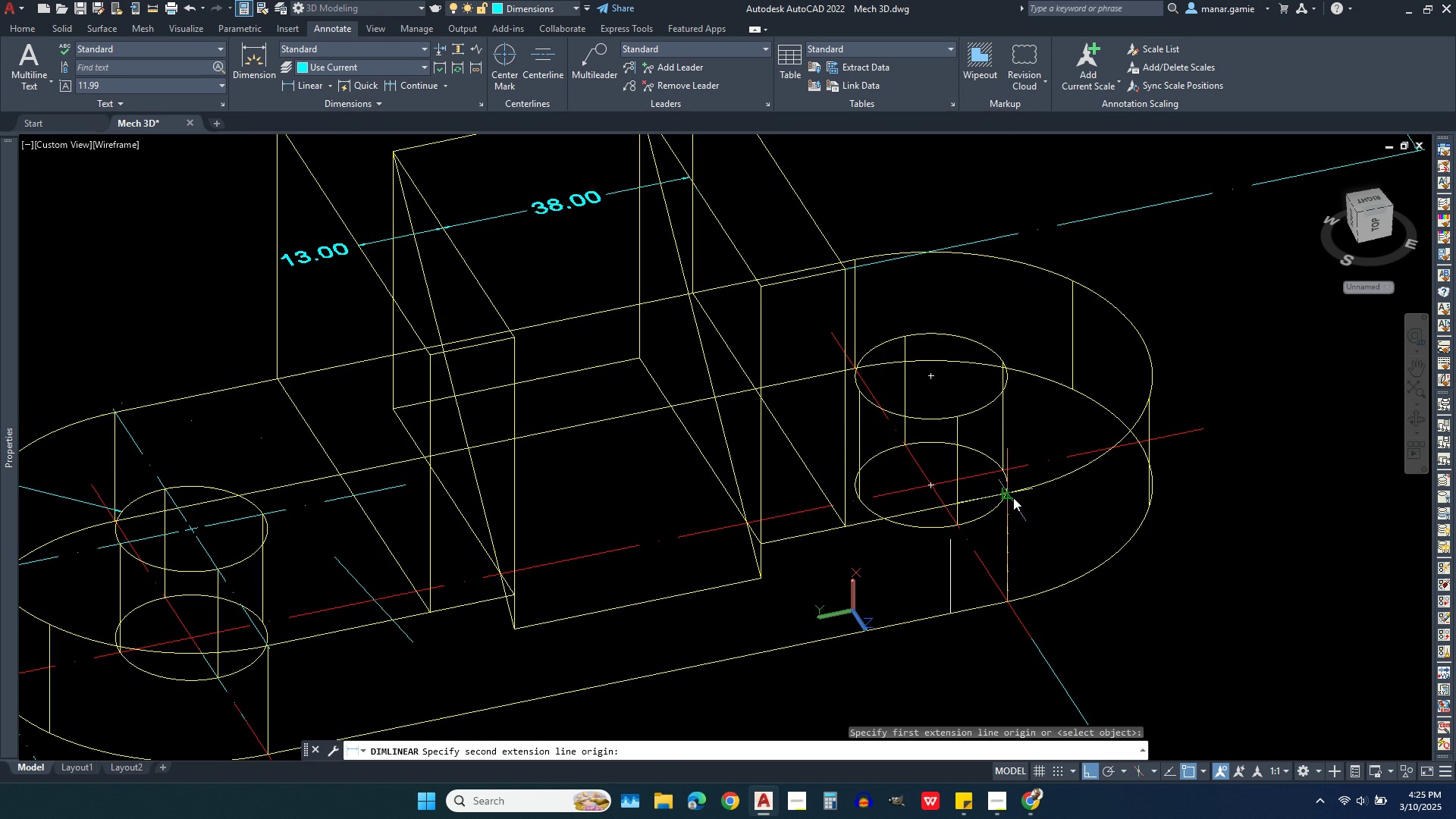 
left_click([1013, 497])
 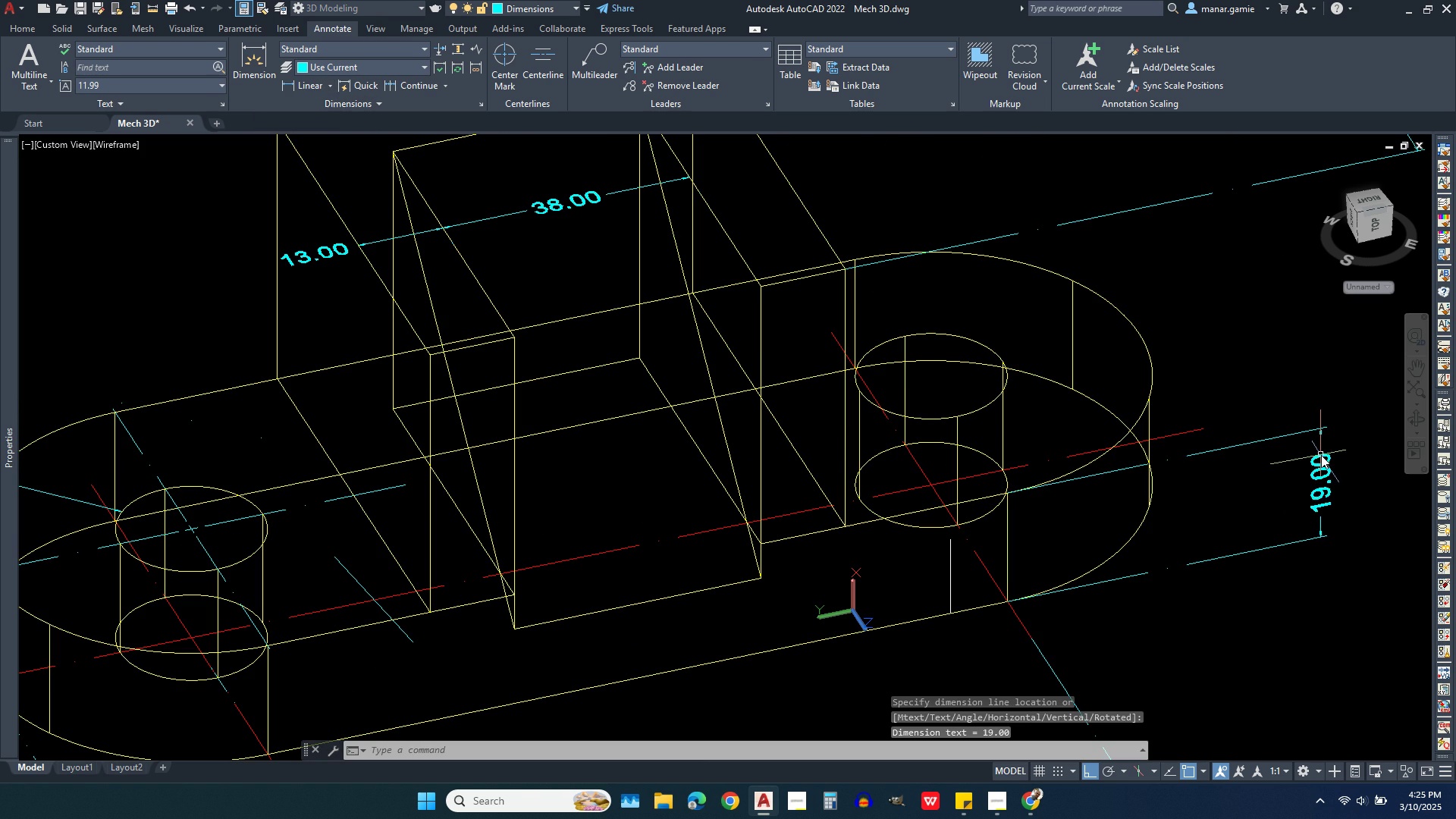 
left_click([1321, 455])
 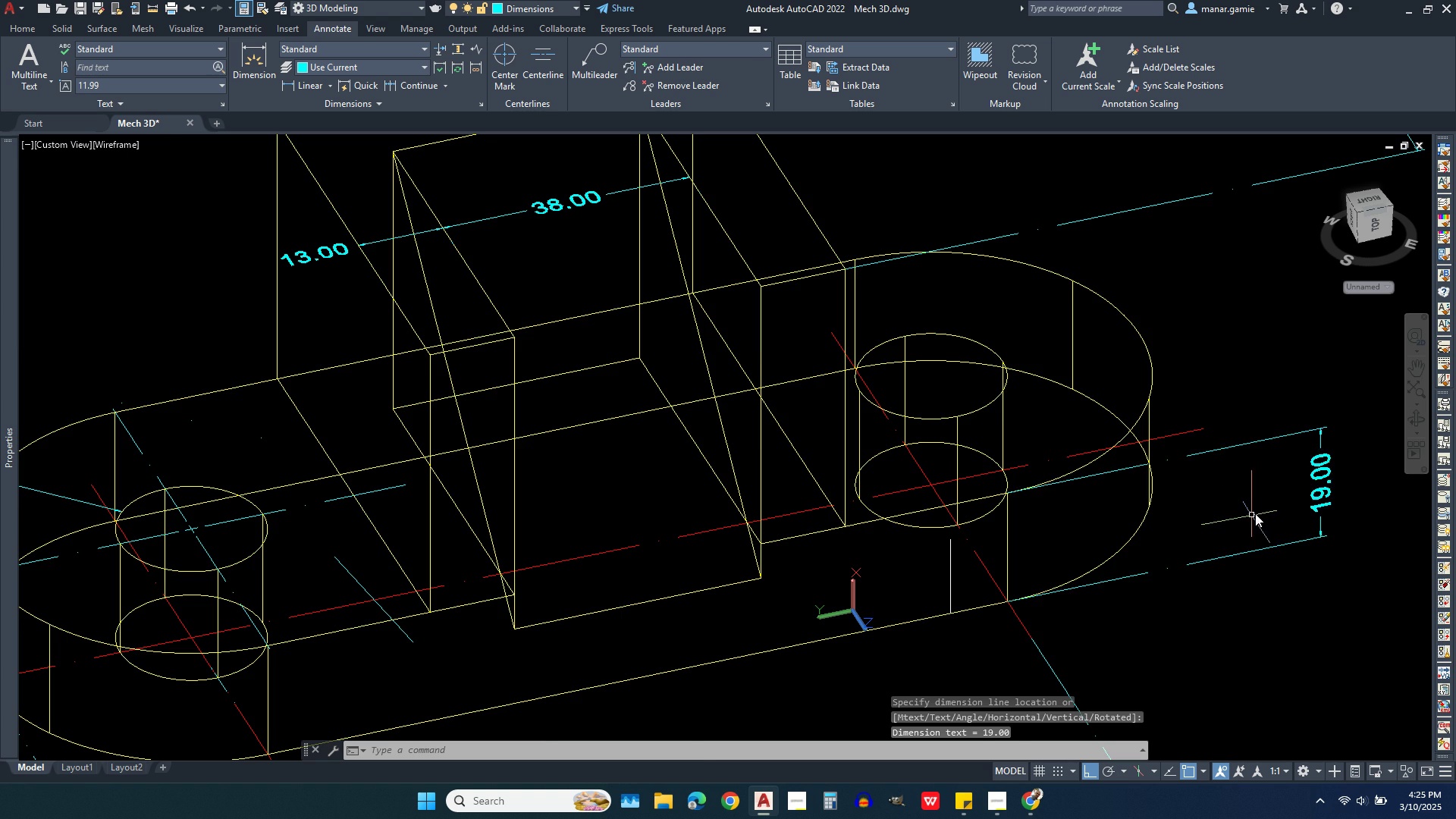 
scroll: coordinate [1260, 510], scroll_direction: down, amount: 1.0
 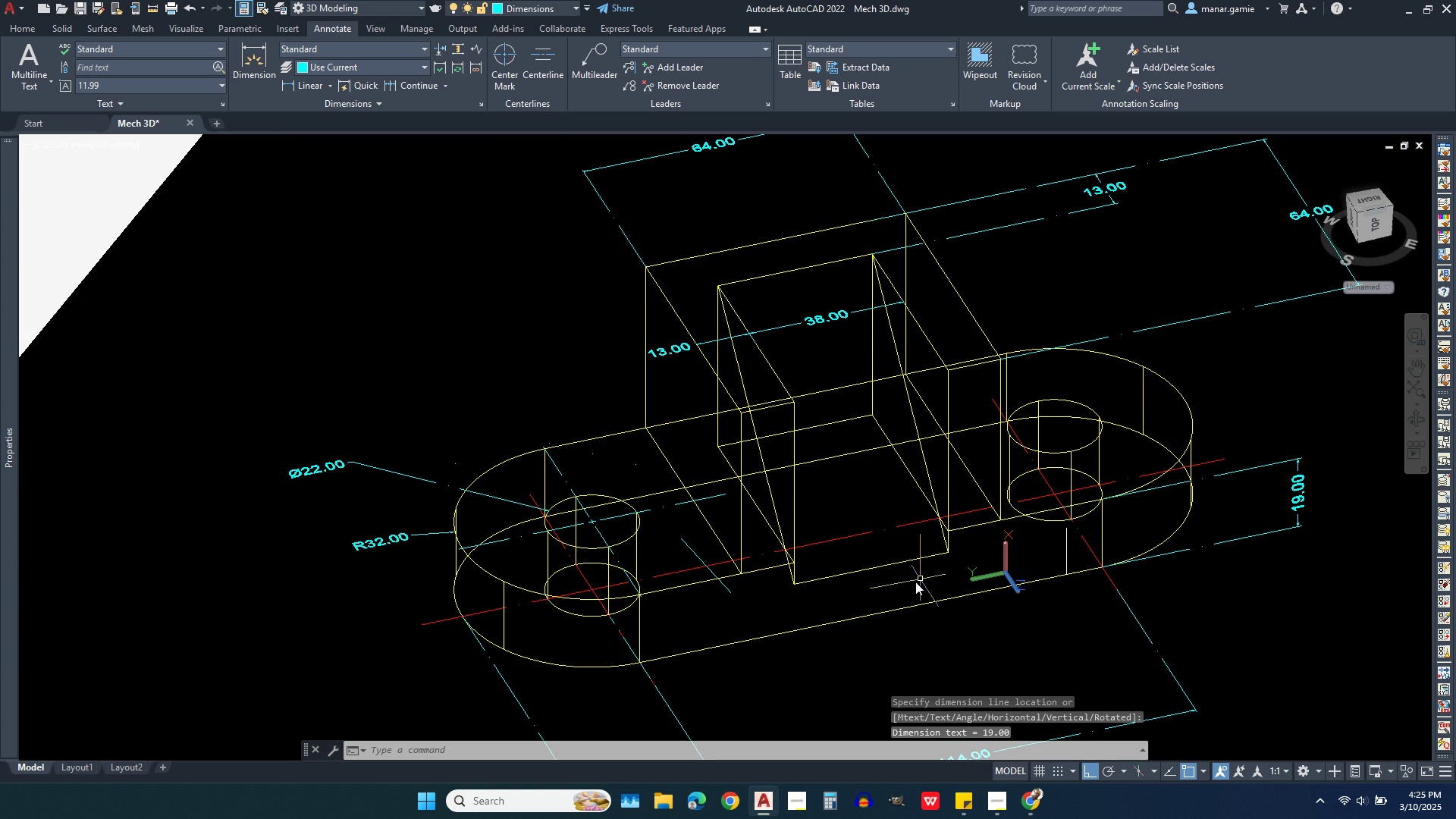 
scroll: coordinate [873, 606], scroll_direction: up, amount: 2.0
 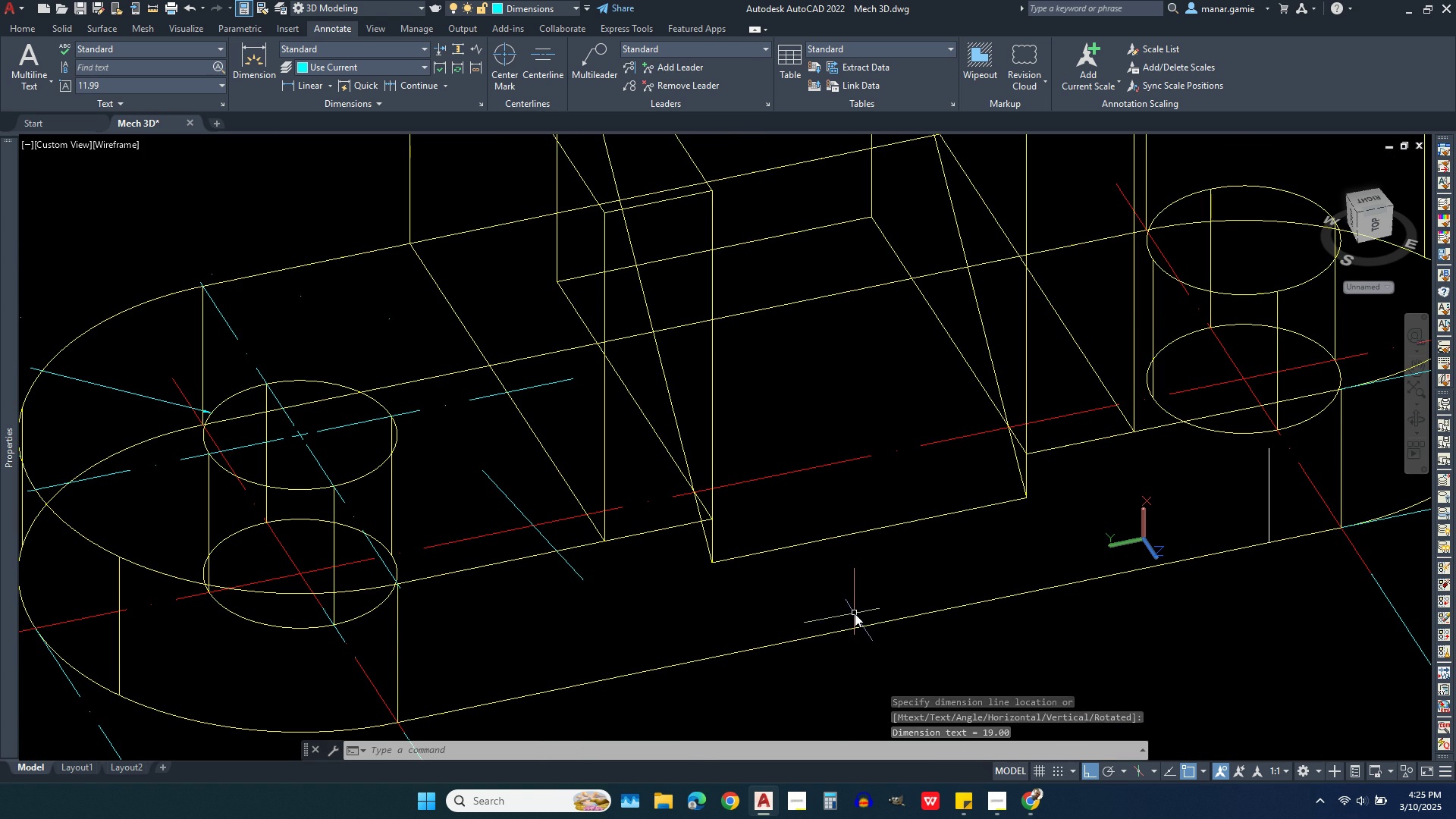 
right_click([855, 613])
 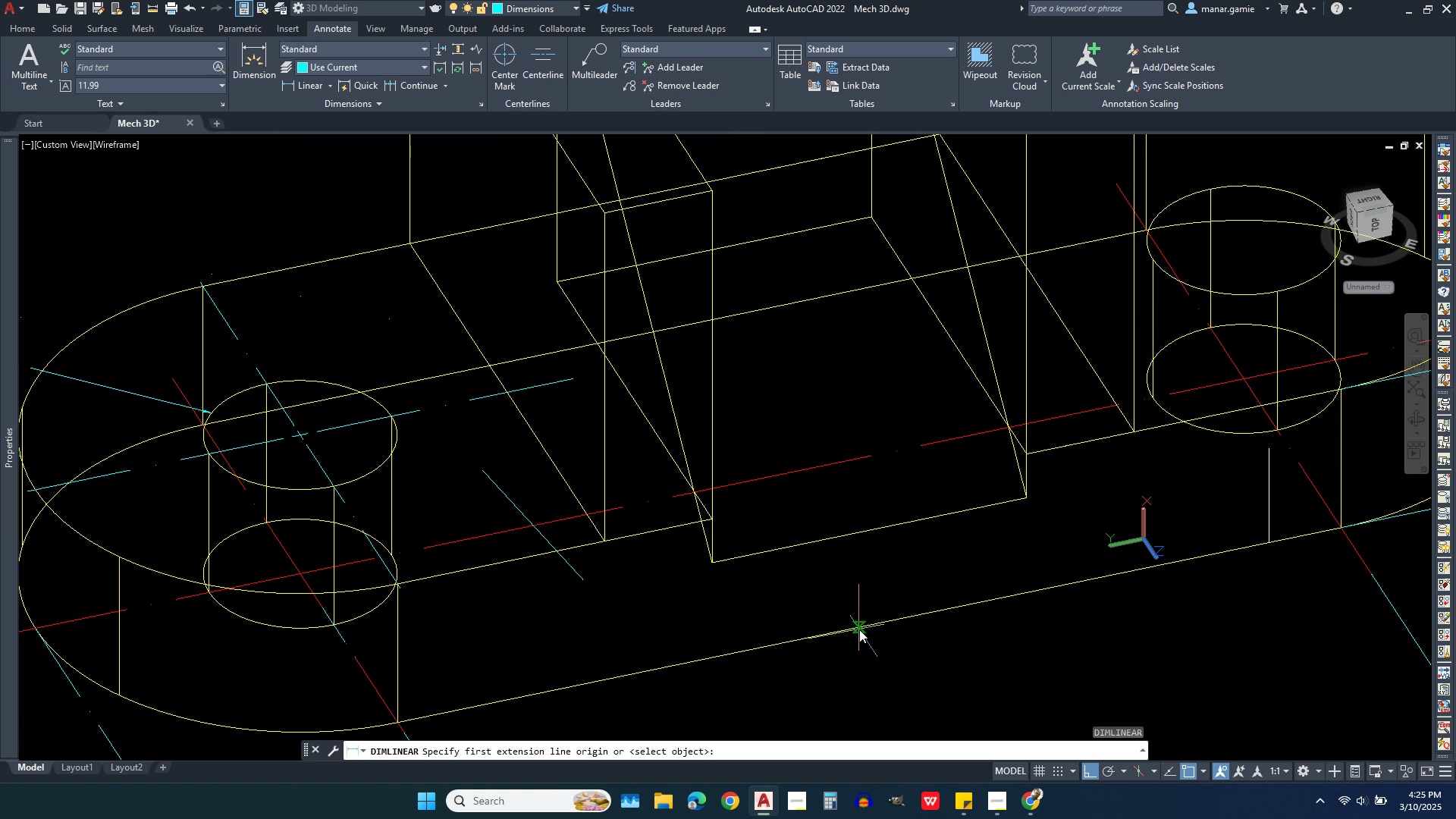 
left_click([859, 629])
 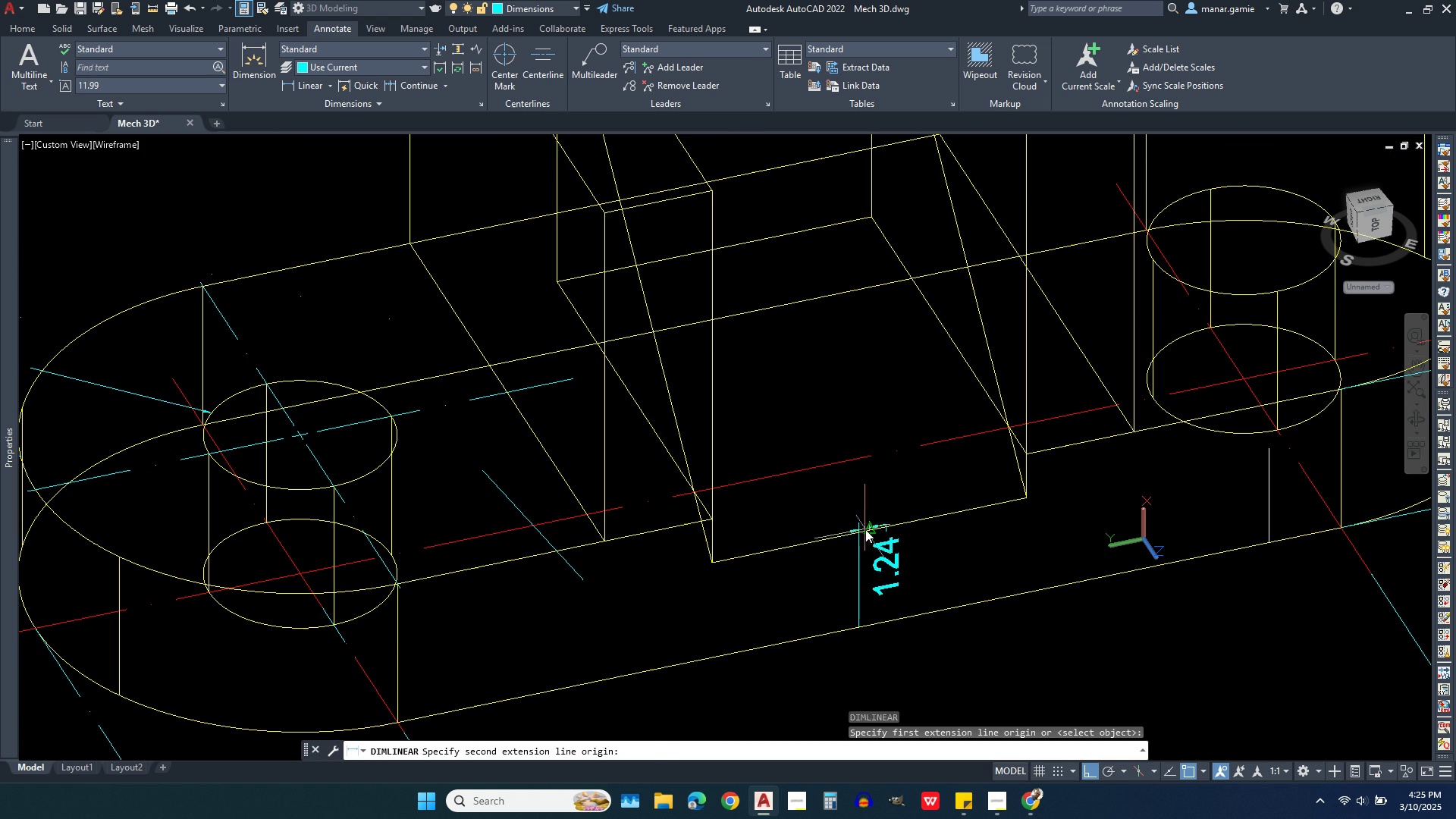 
left_click([865, 529])
 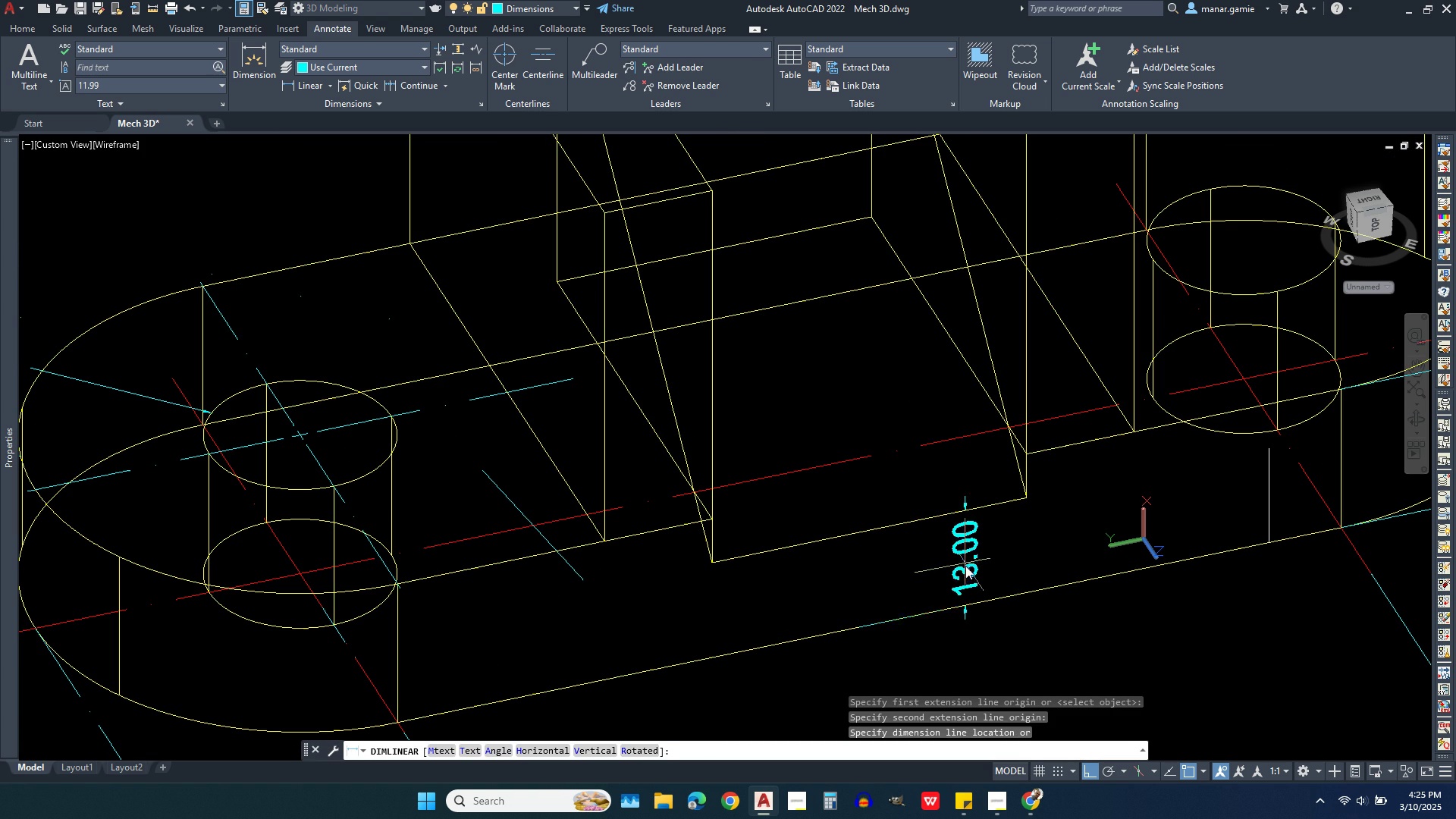 
left_click([966, 579])
 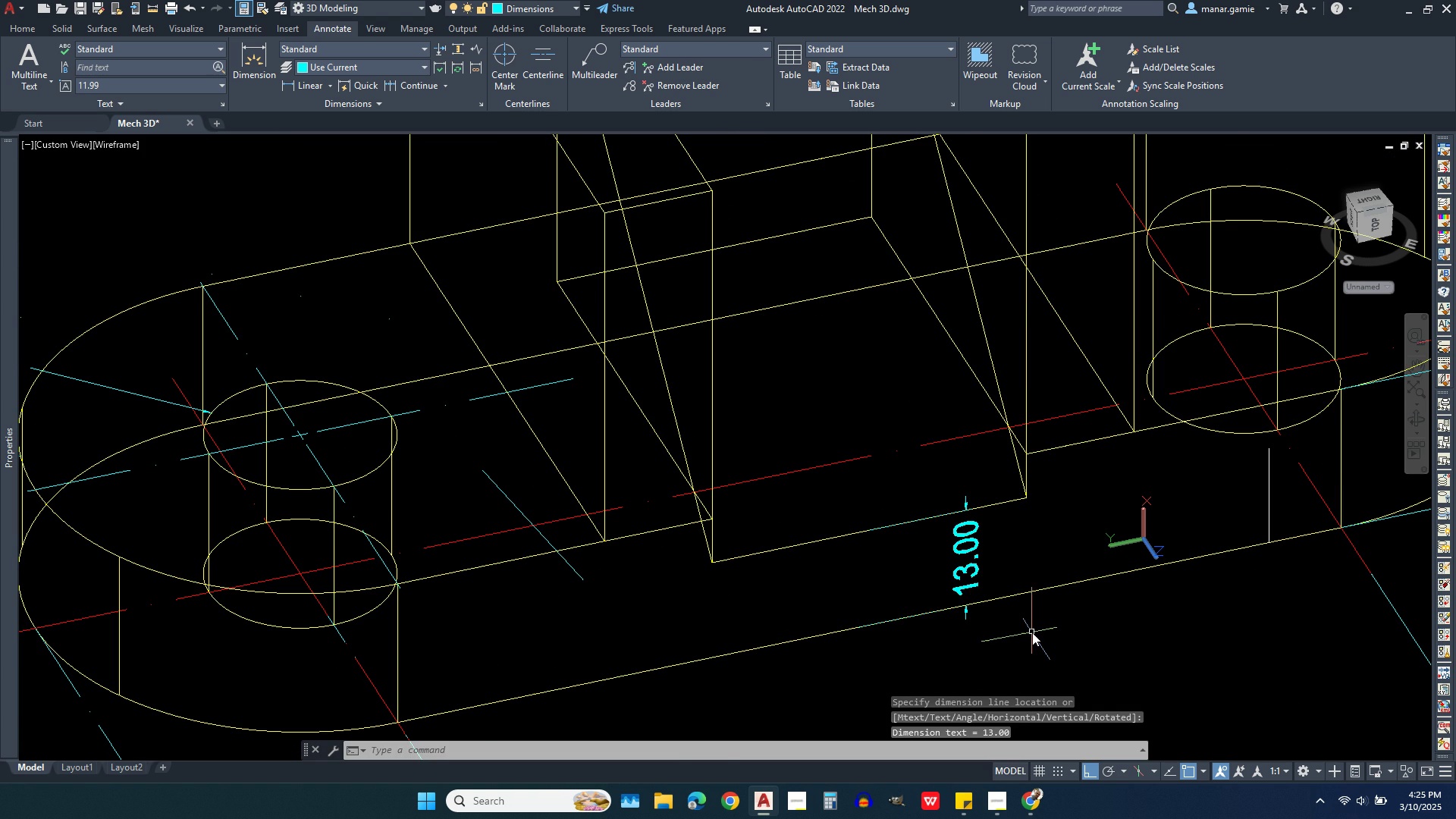 
scroll: coordinate [777, 466], scroll_direction: down, amount: 3.0
 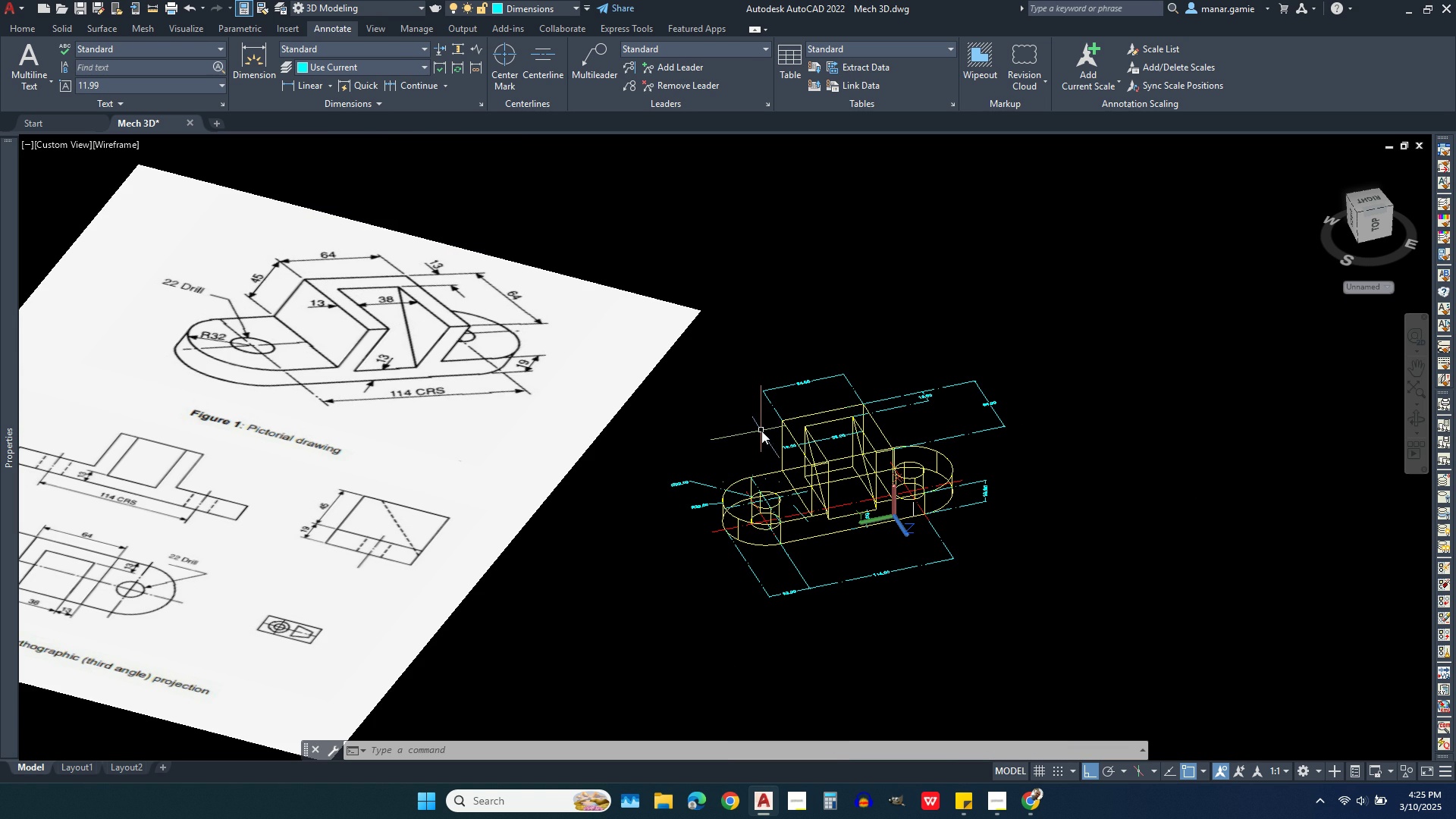 
scroll: coordinate [777, 465], scroll_direction: up, amount: 3.0
 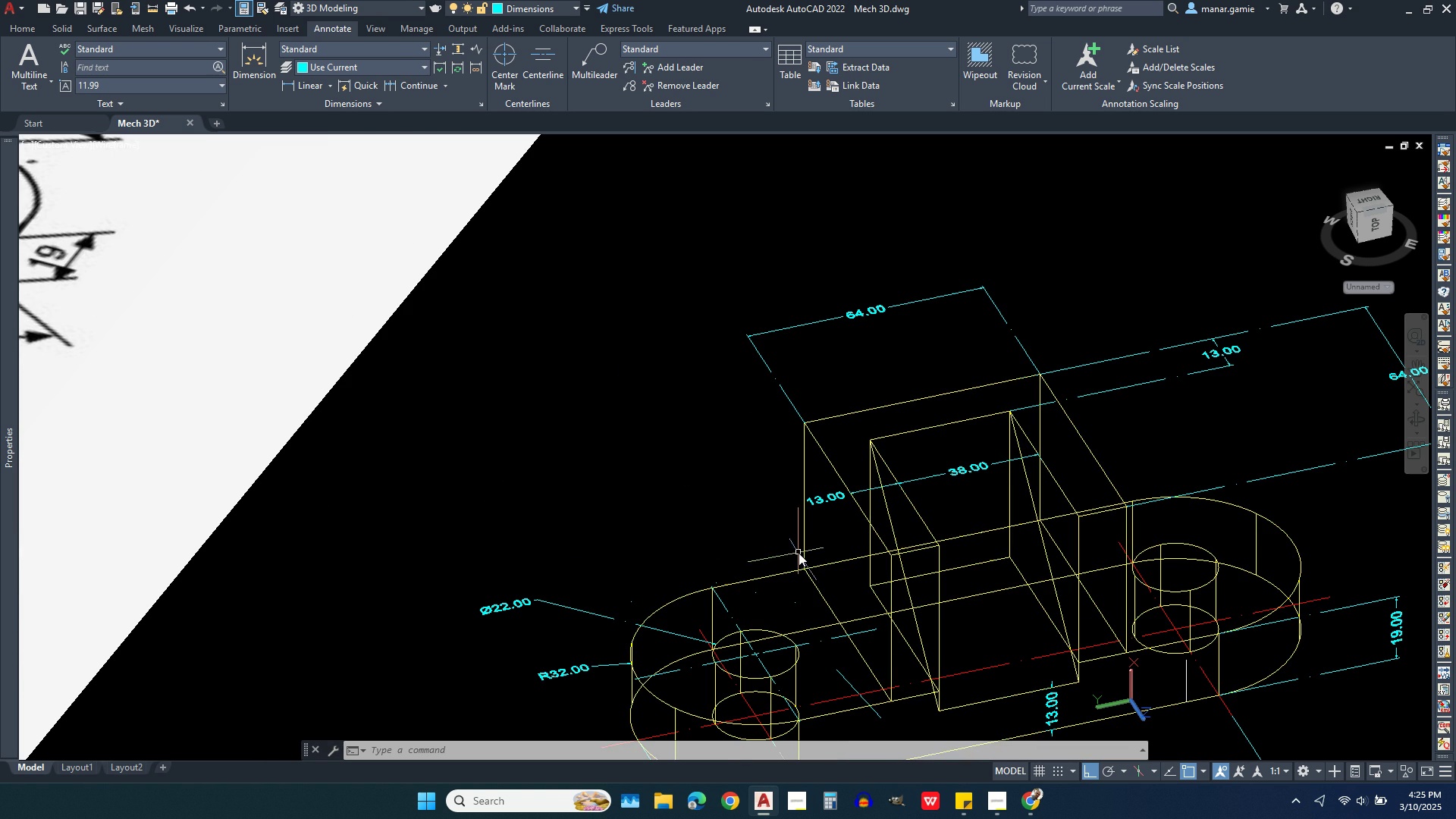 
right_click([799, 553])
 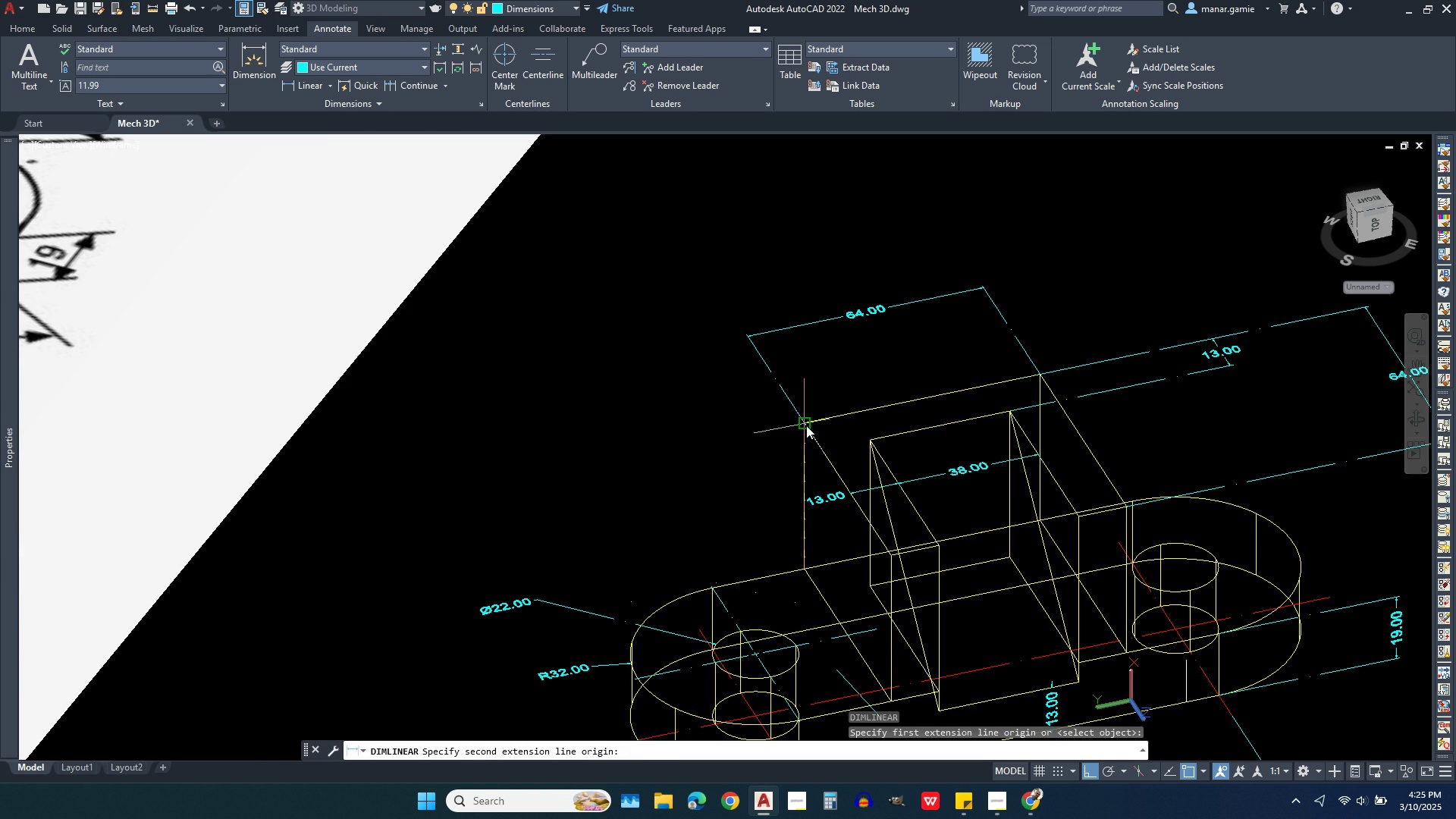 
left_click([806, 425])
 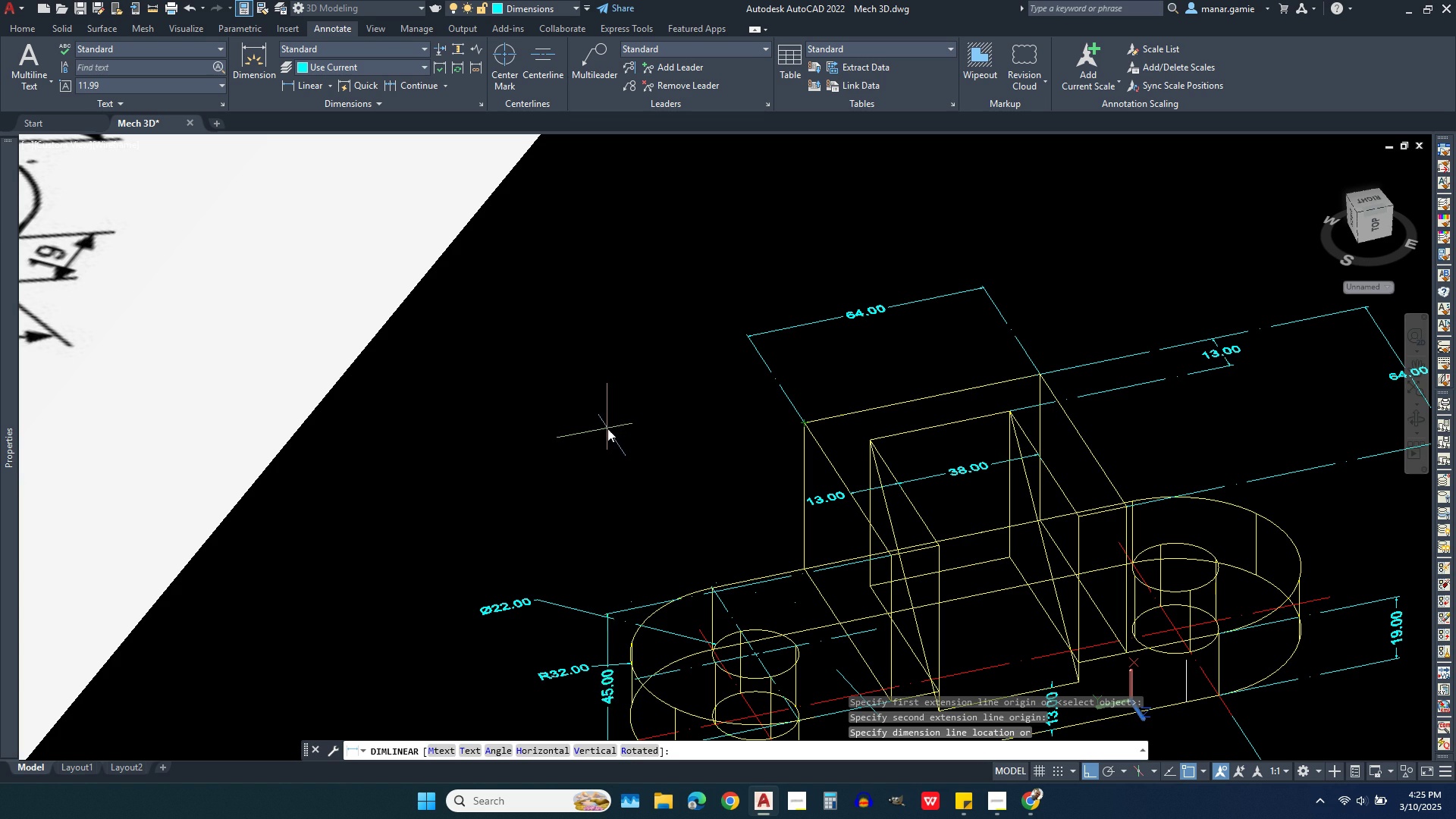 
wait(6.69)
 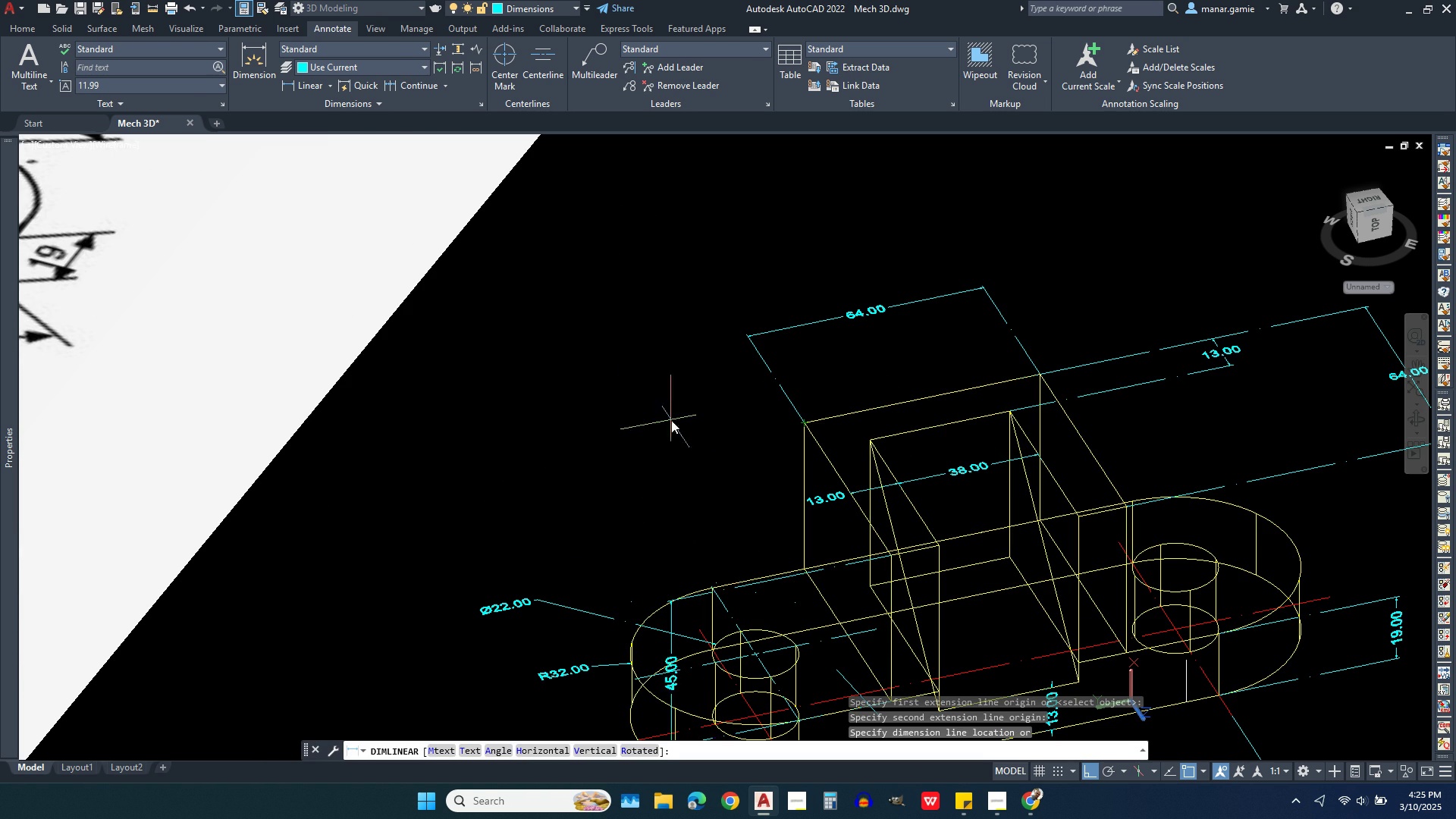 
key(Escape)
 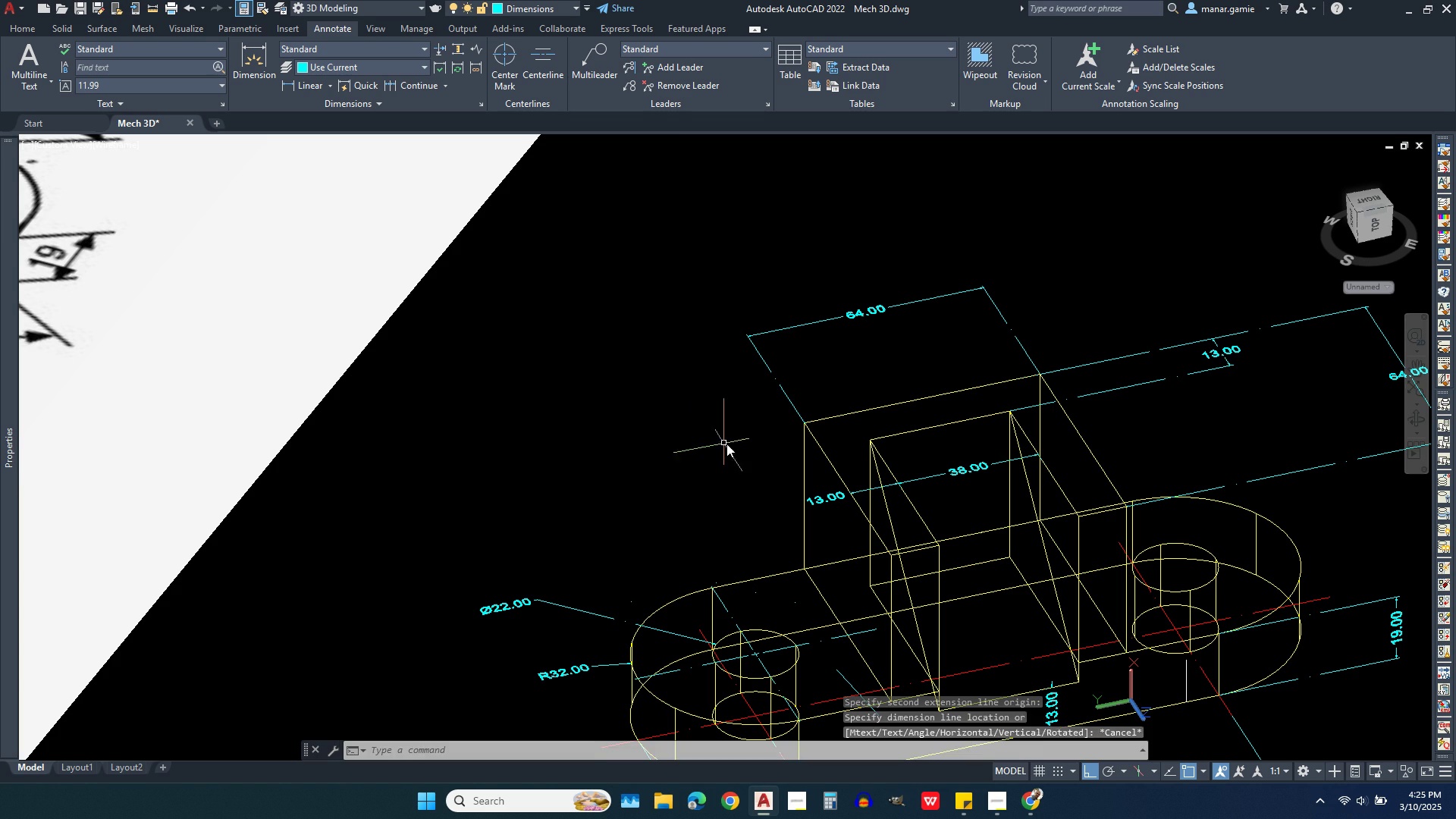 
key(Escape)
 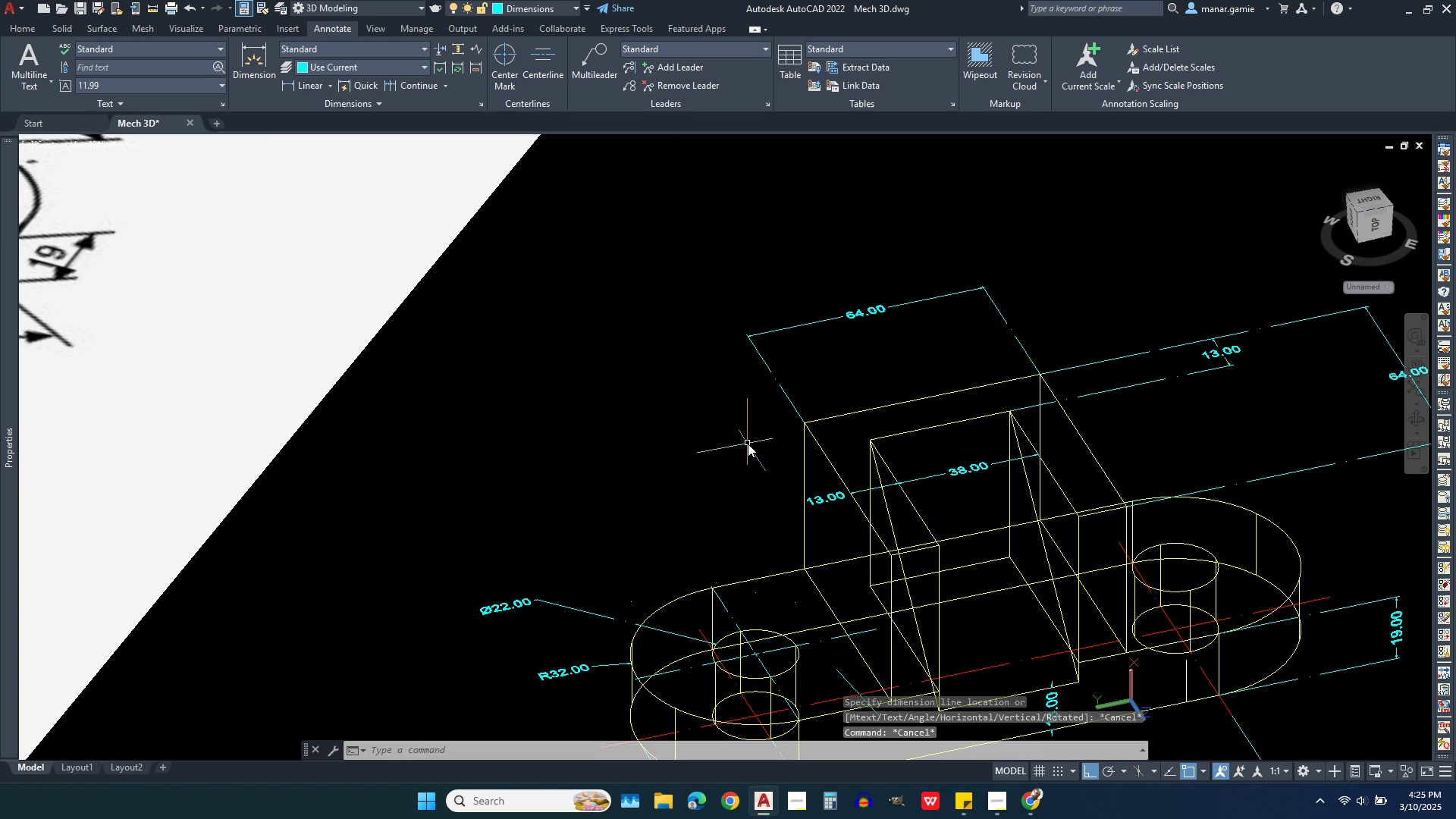 
right_click([748, 444])
 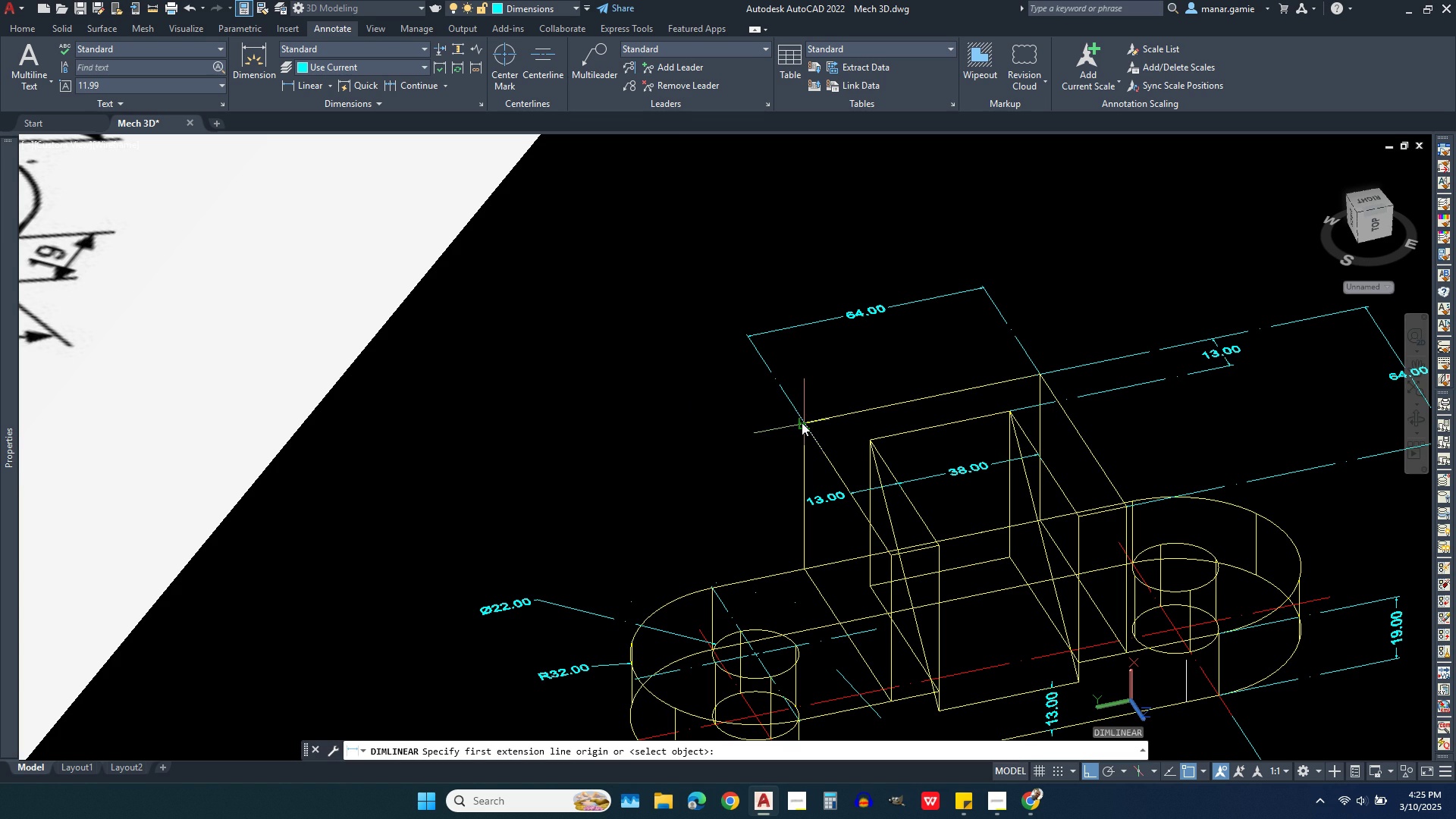 
left_click([802, 422])
 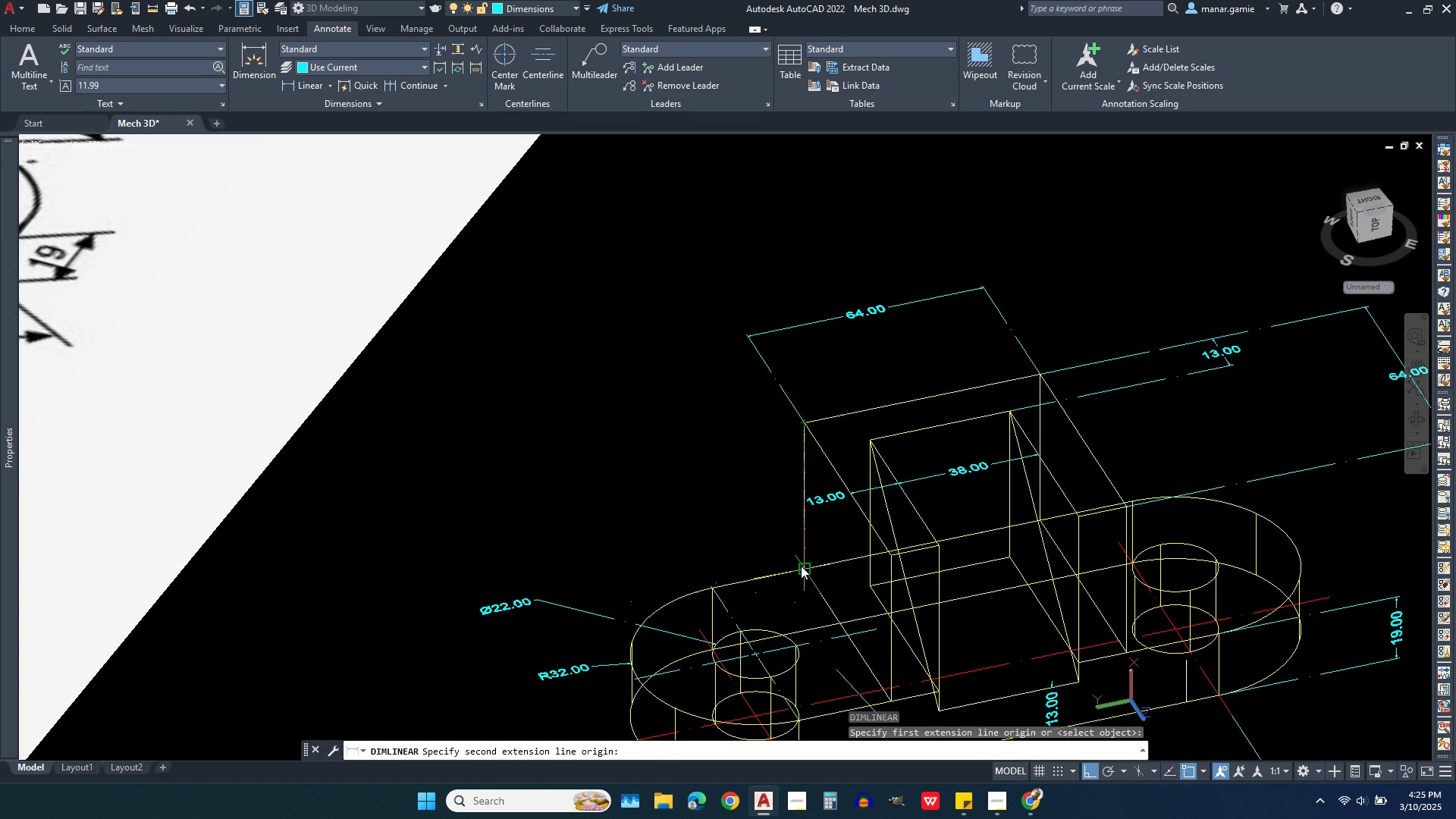 
left_click([801, 566])
 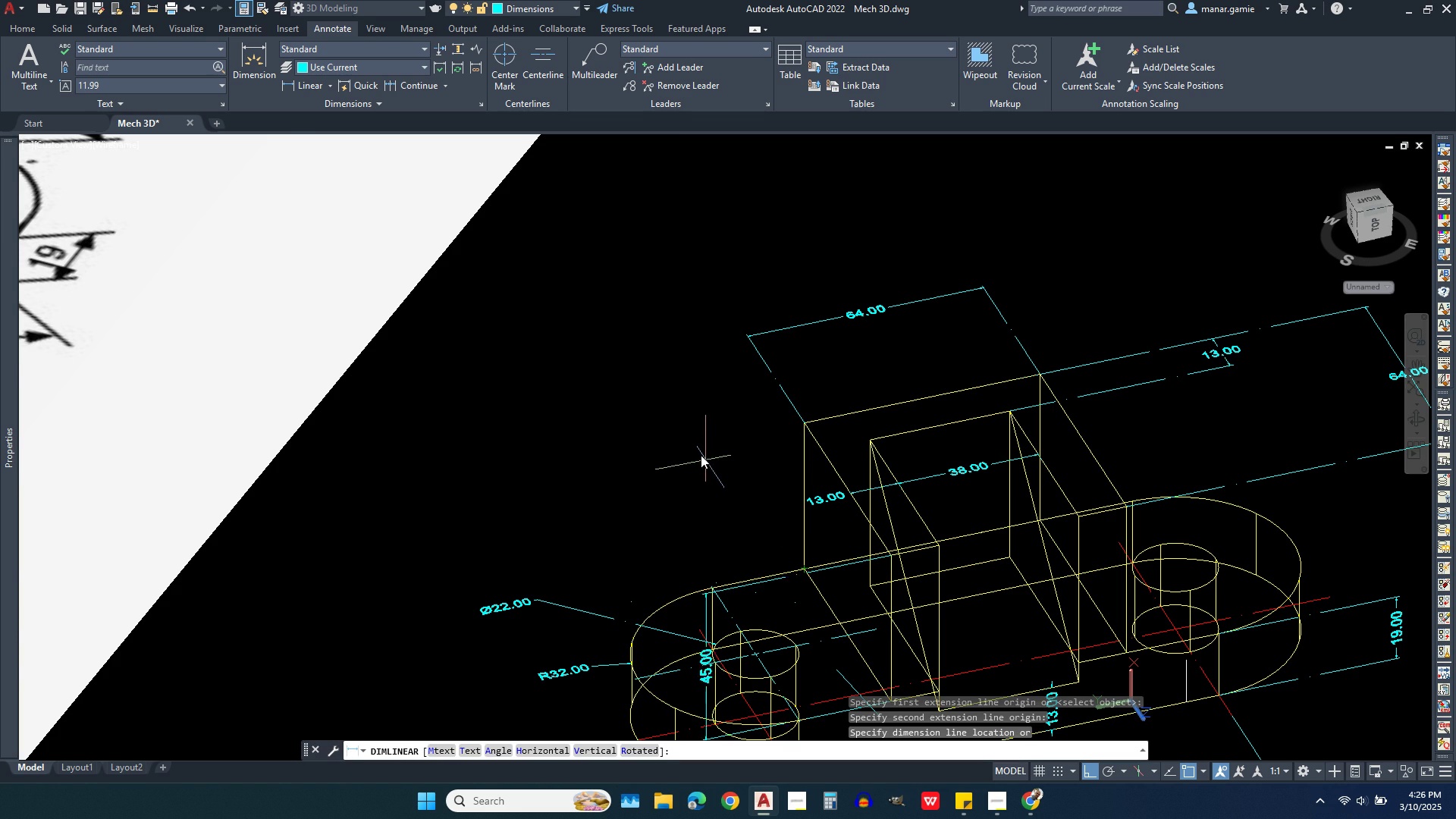 
scroll: coordinate [658, 404], scroll_direction: down, amount: 1.0
 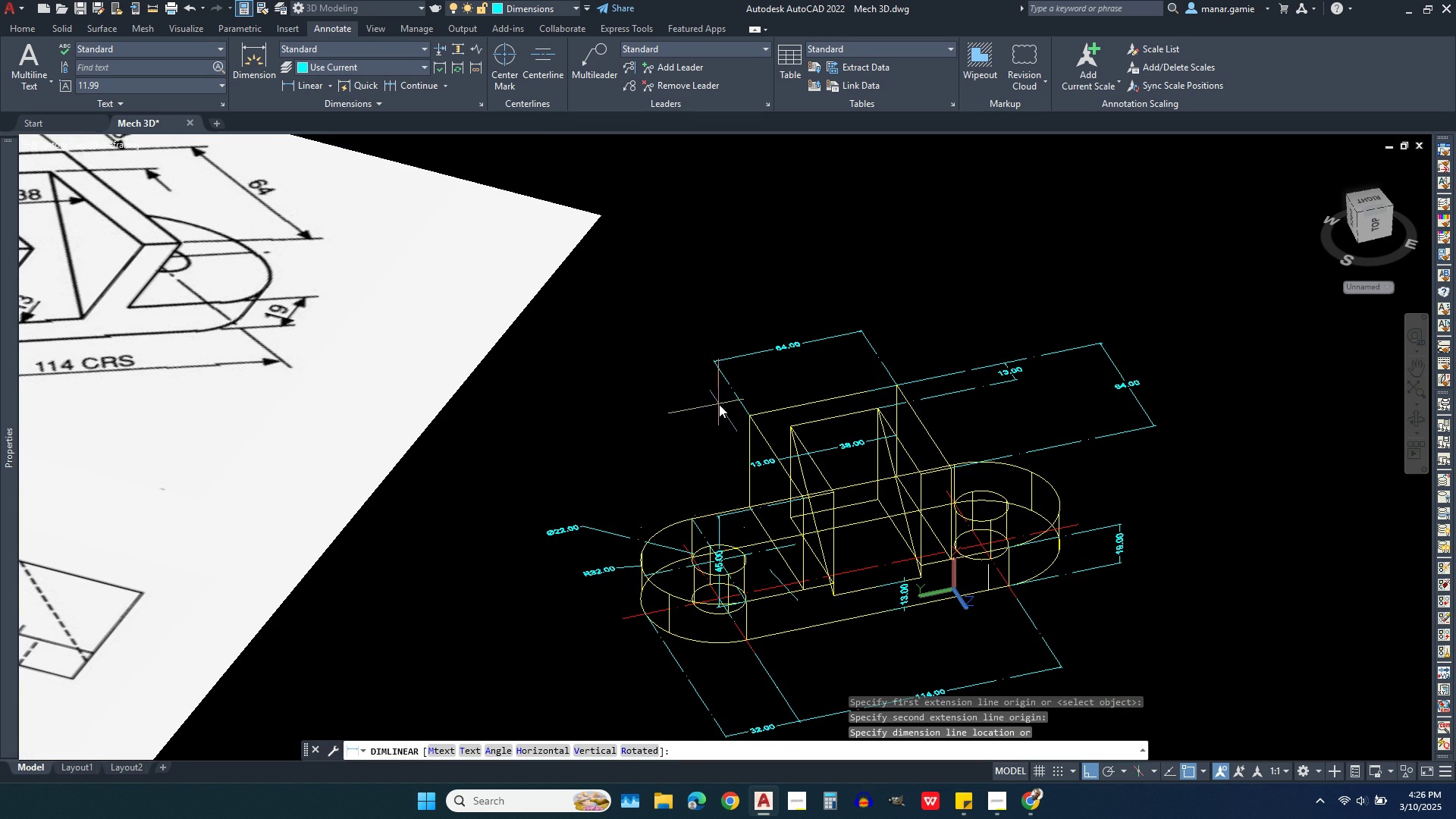 
left_click([717, 412])
 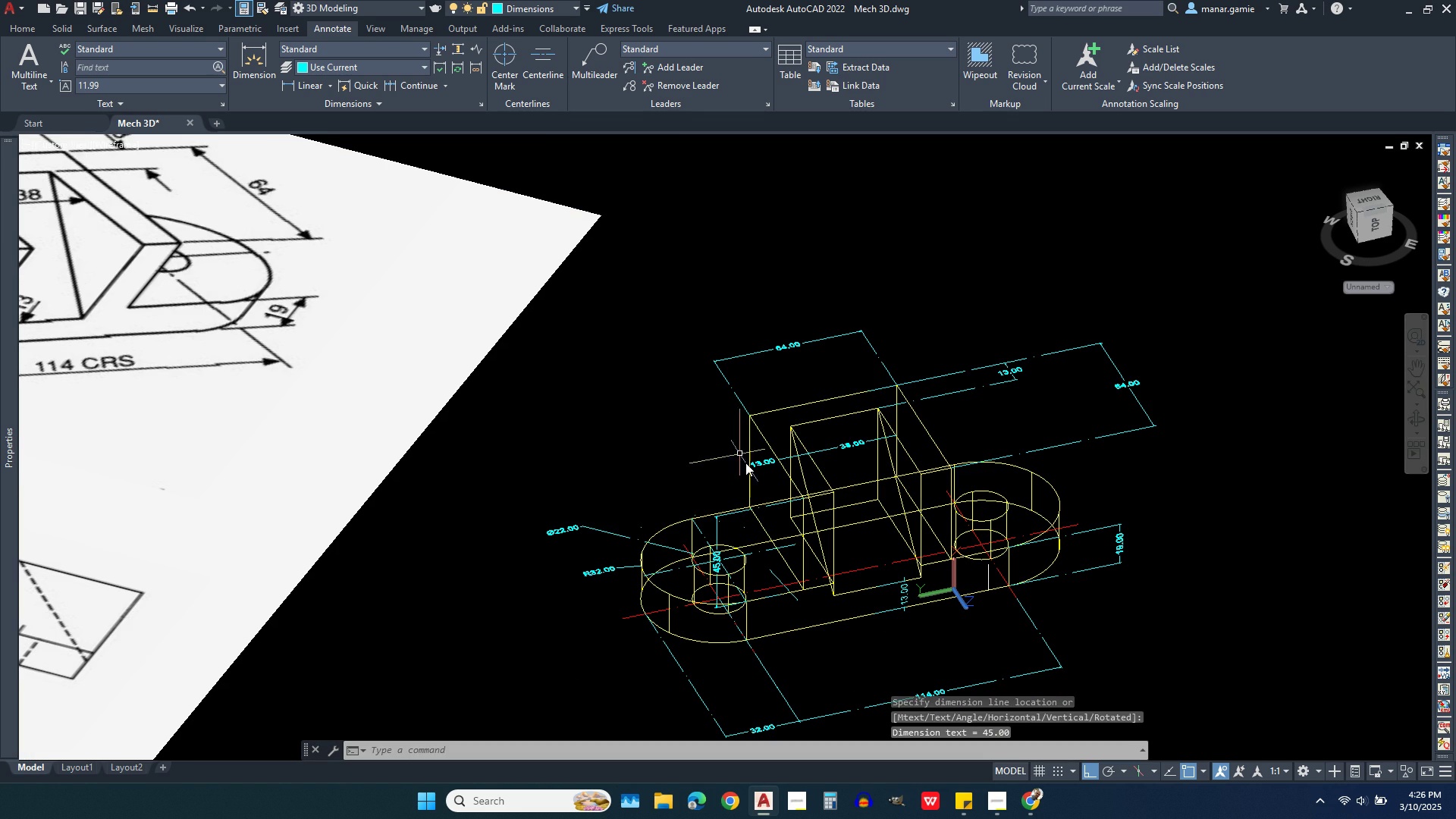 
key(Escape)
 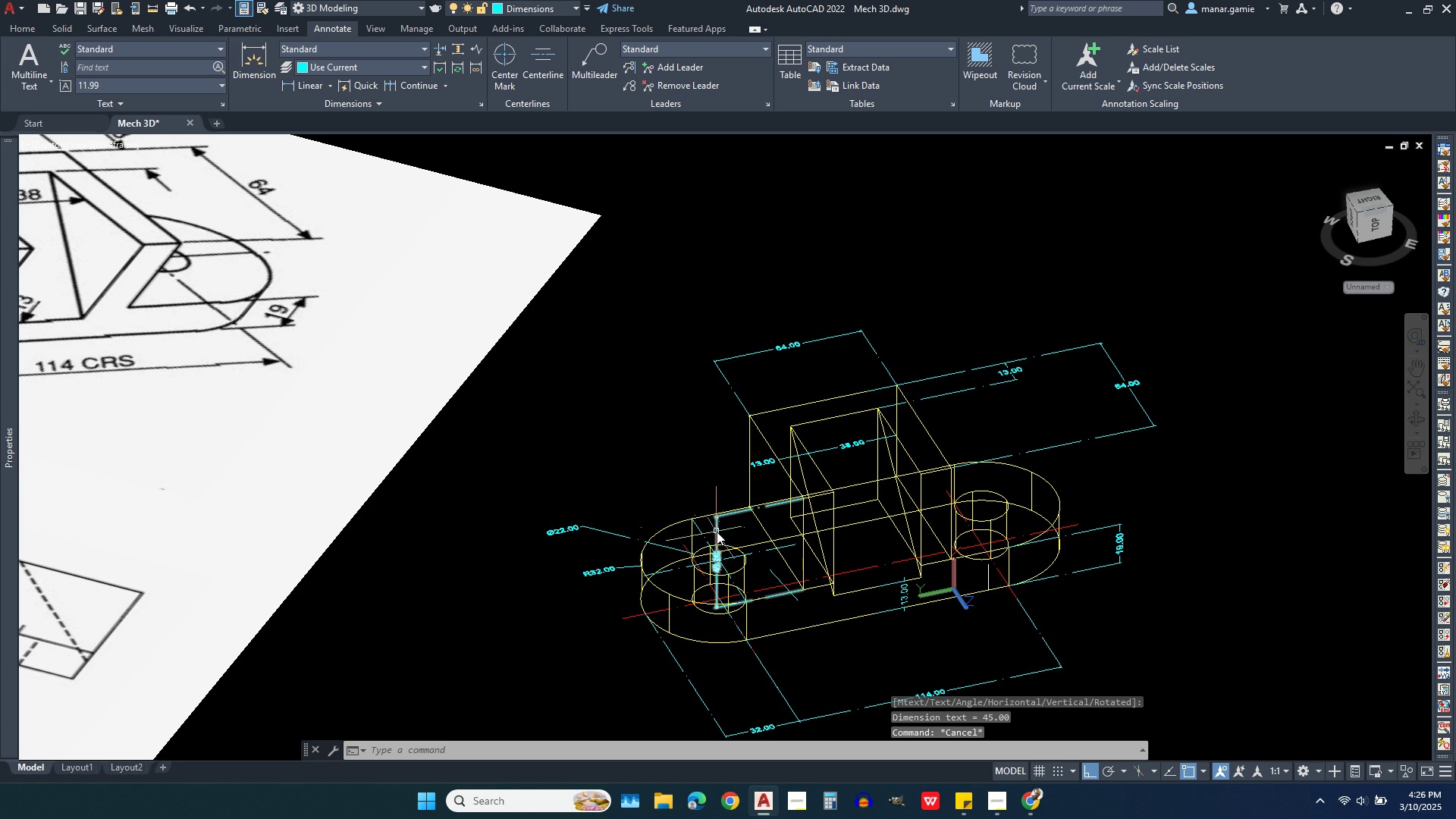 
left_click([717, 532])
 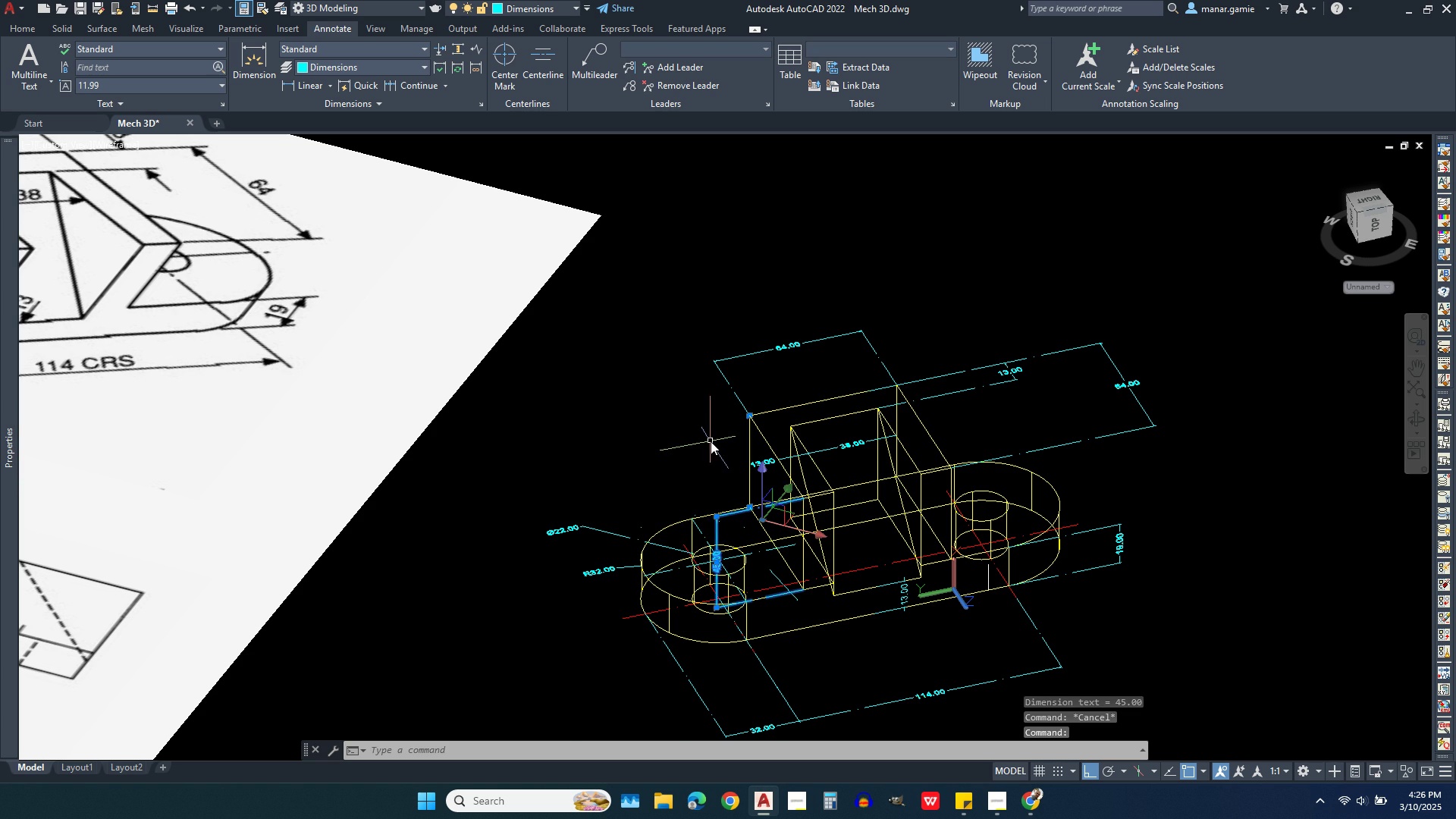 
scroll: coordinate [849, 571], scroll_direction: up, amount: 4.0
 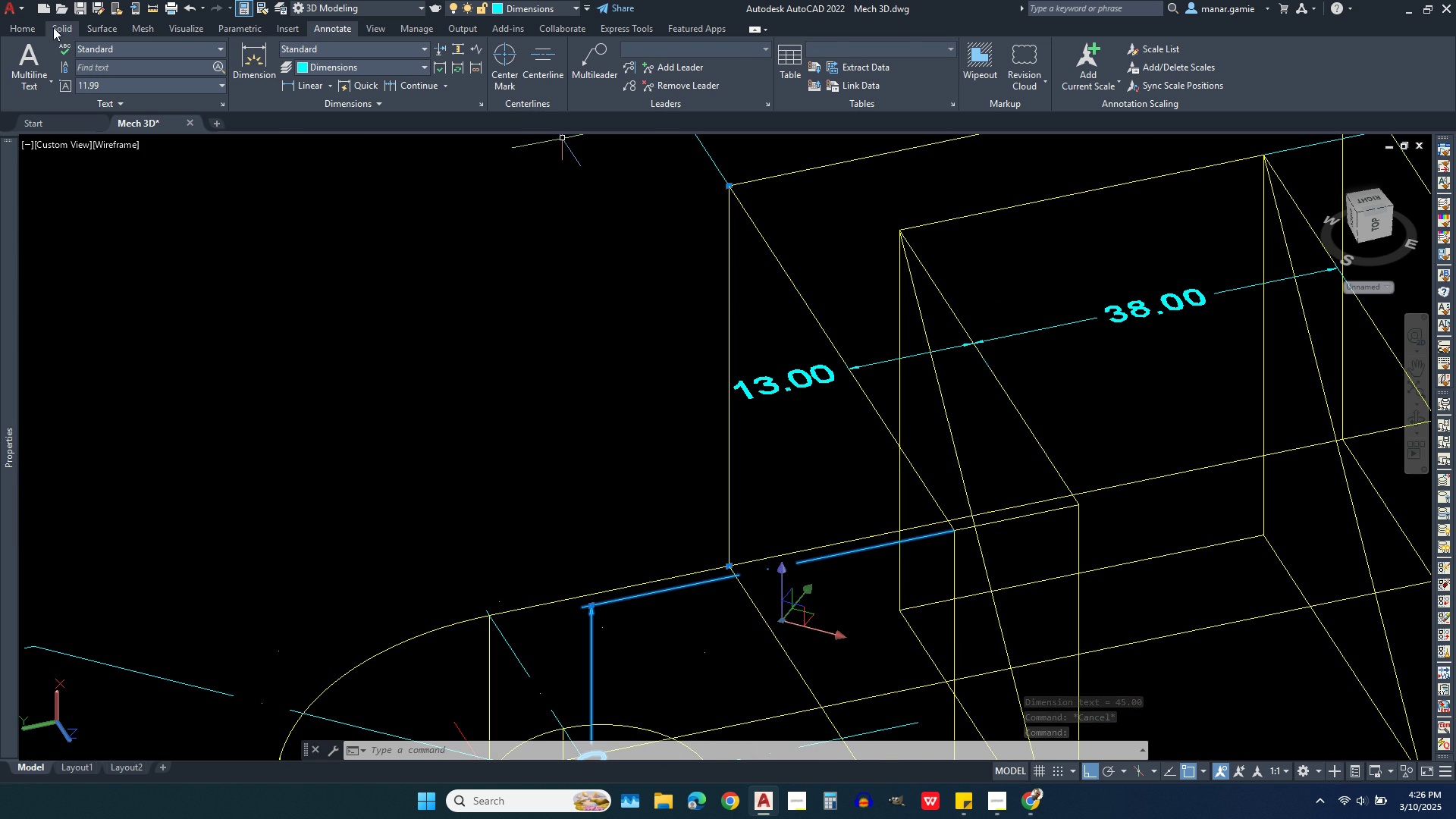 
left_click([16, 25])
 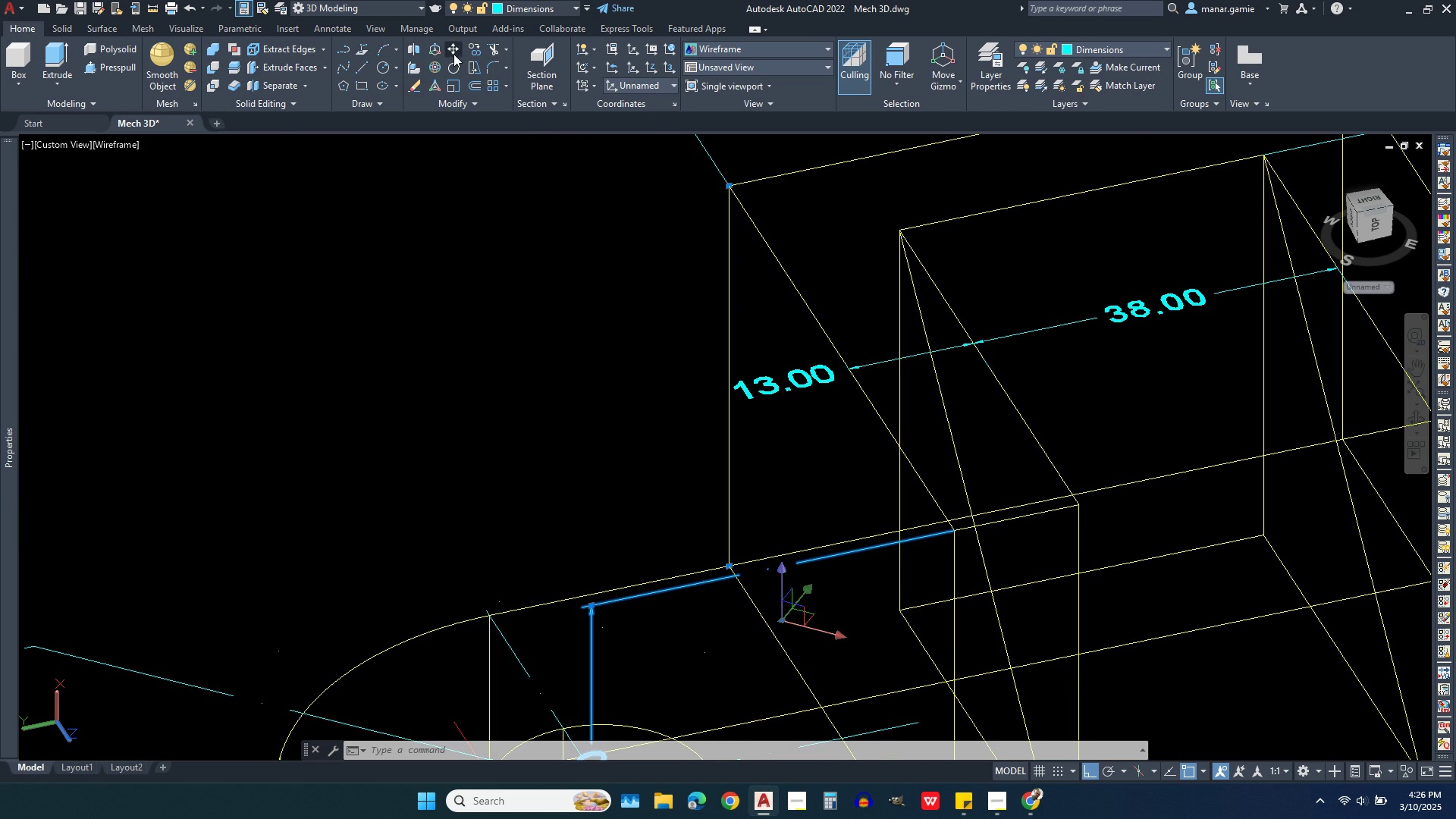 
left_click([453, 54])
 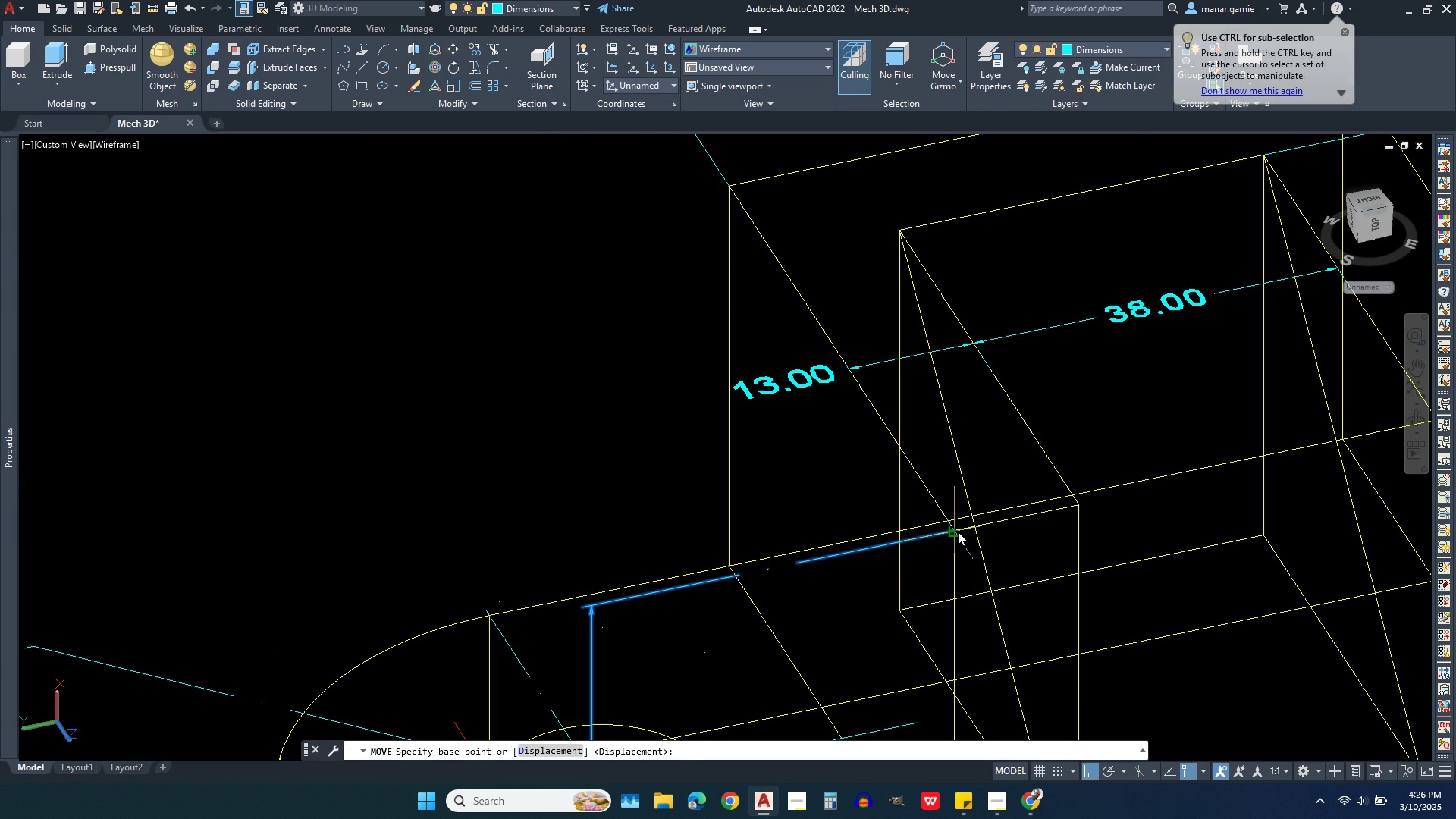 
left_click([958, 532])
 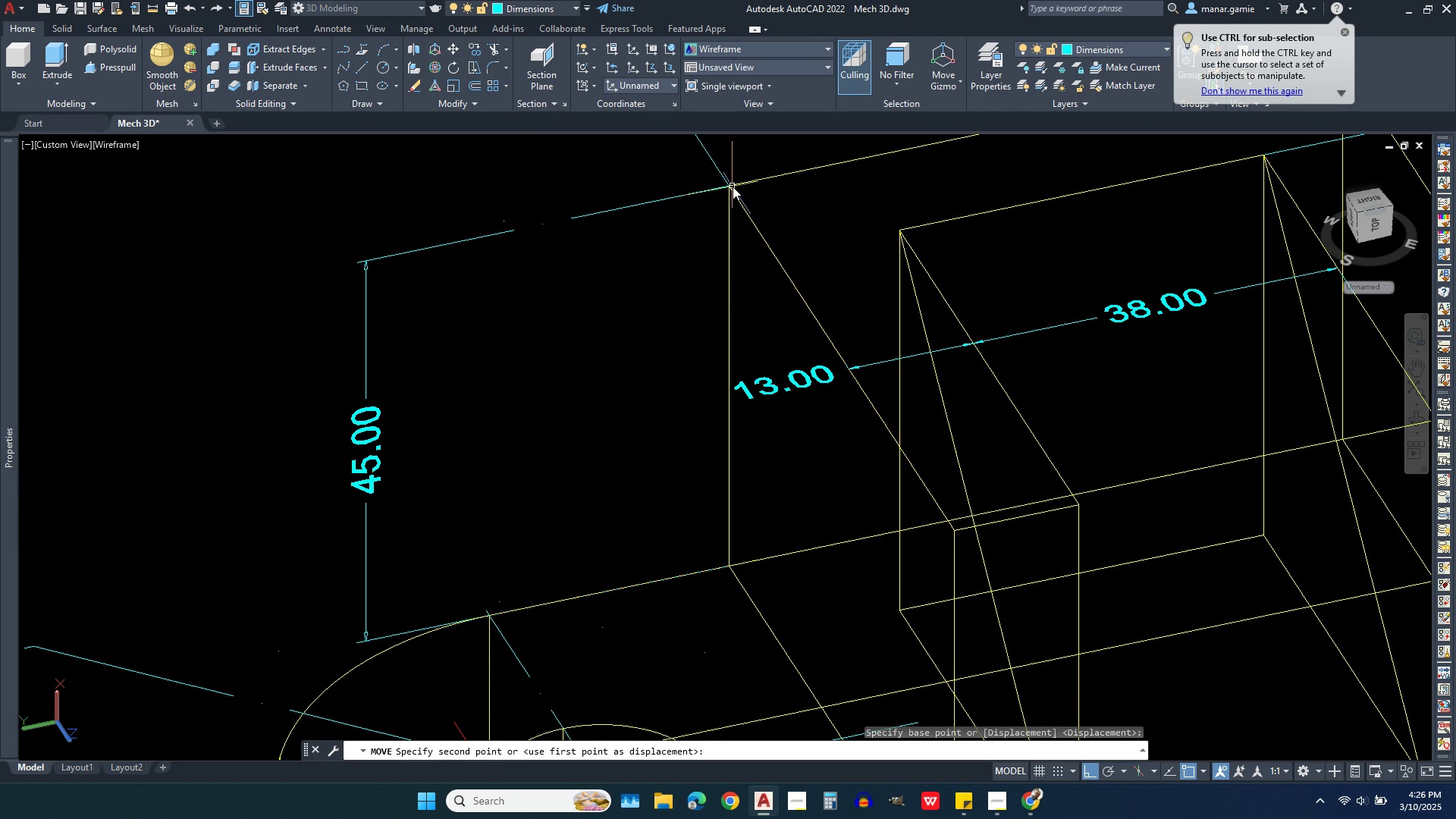 
left_click([733, 187])
 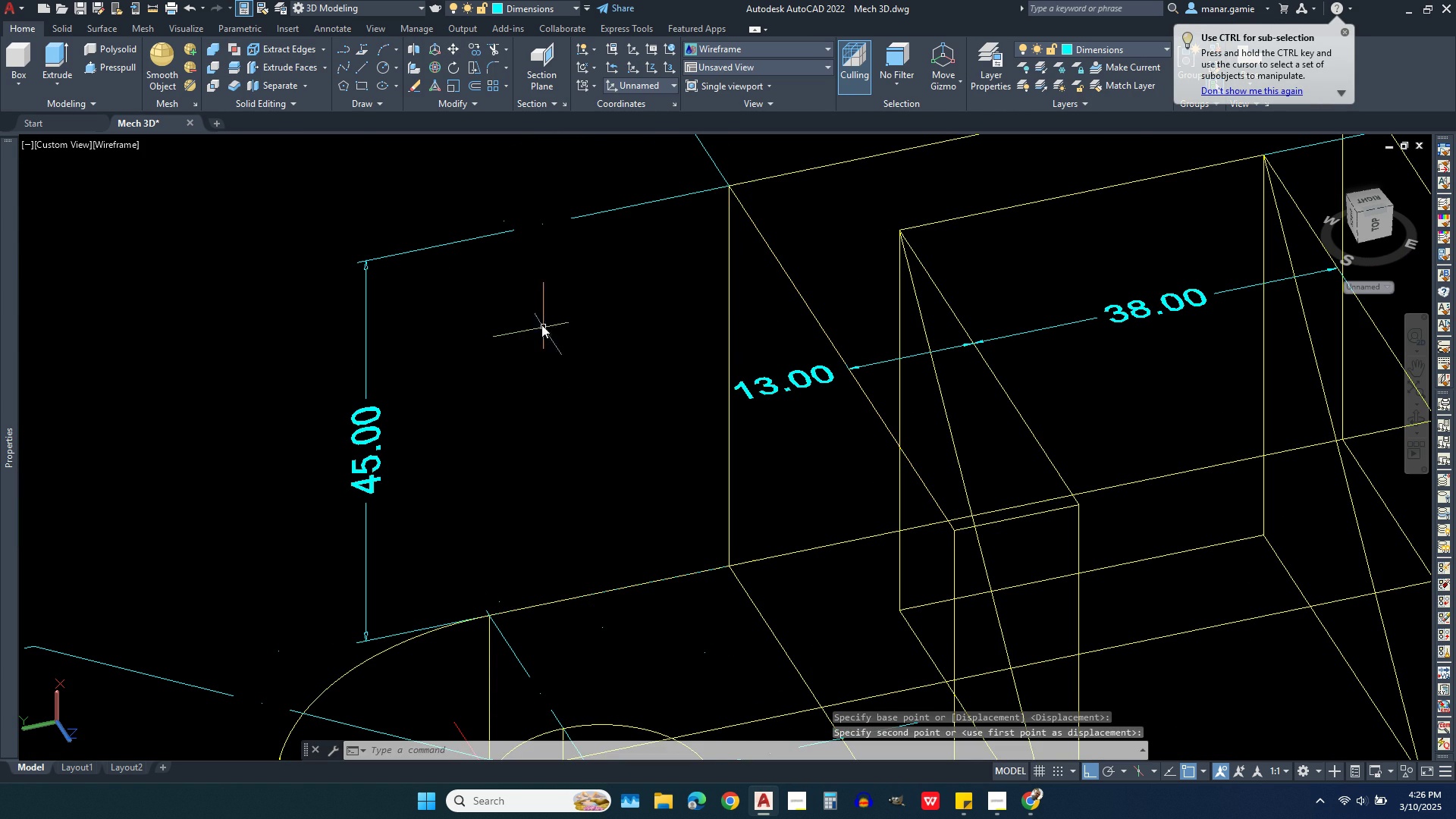 
scroll: coordinate [533, 319], scroll_direction: down, amount: 2.0
 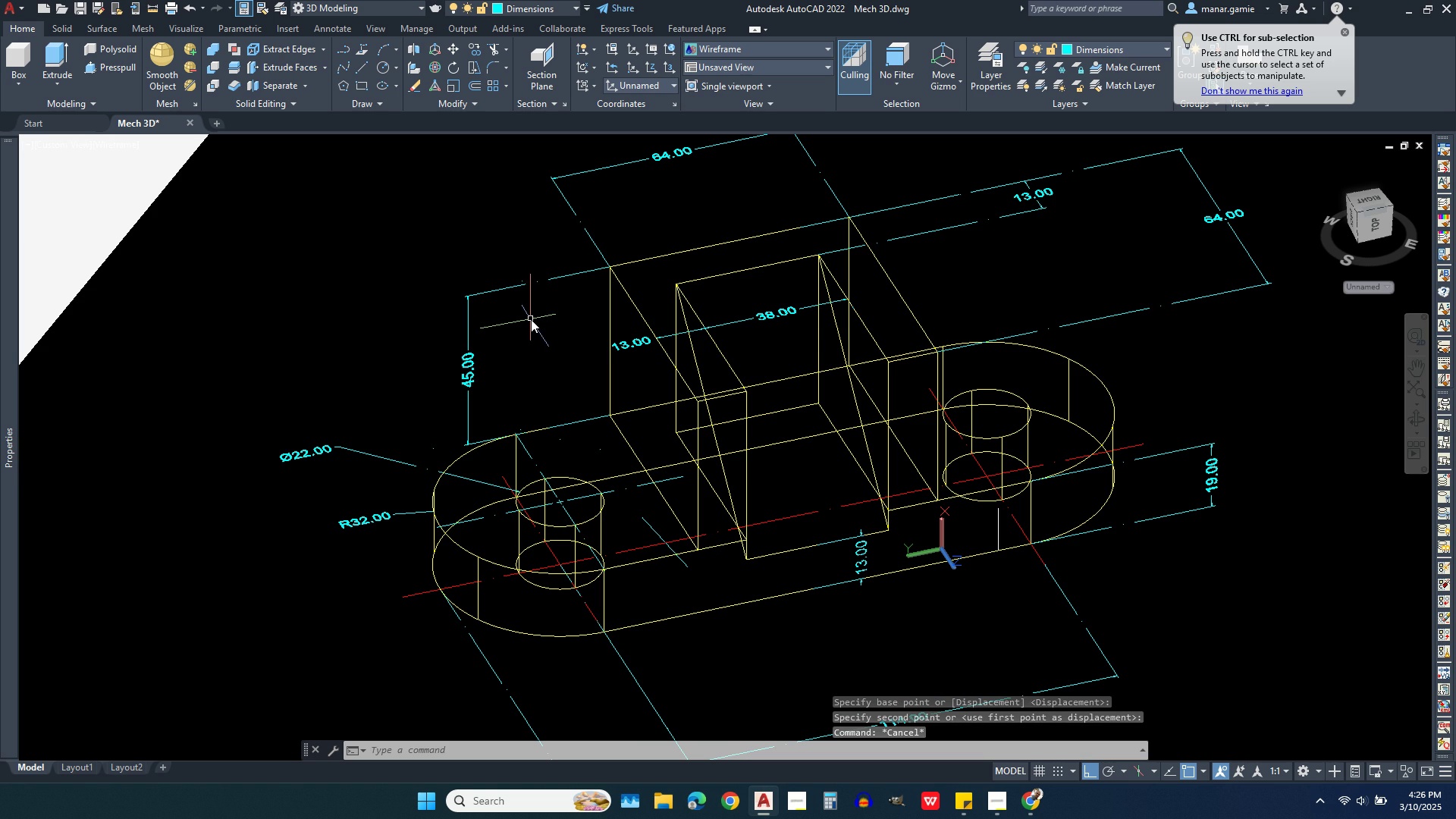 
key(Escape)
 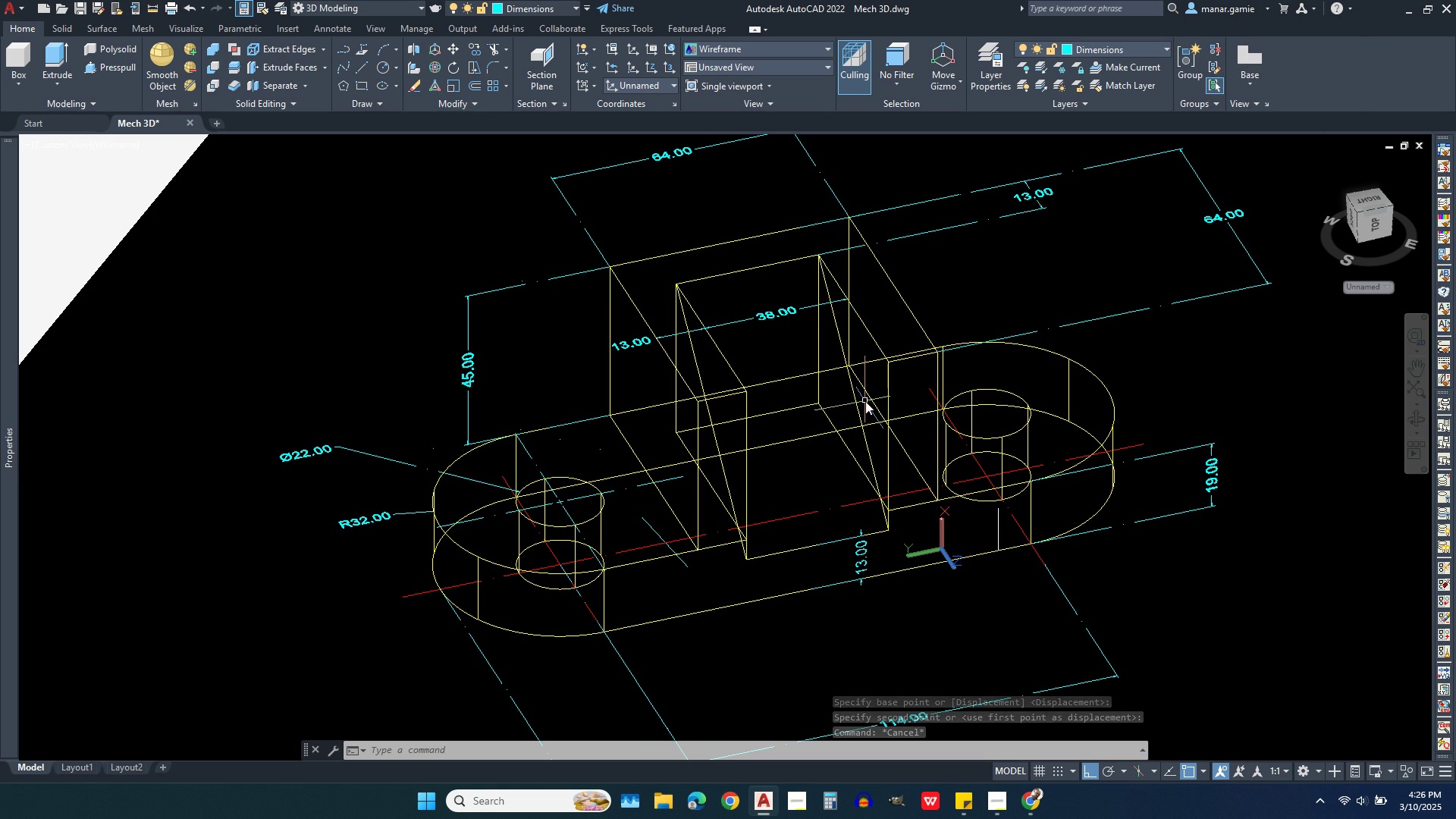 
wait(5.3)
 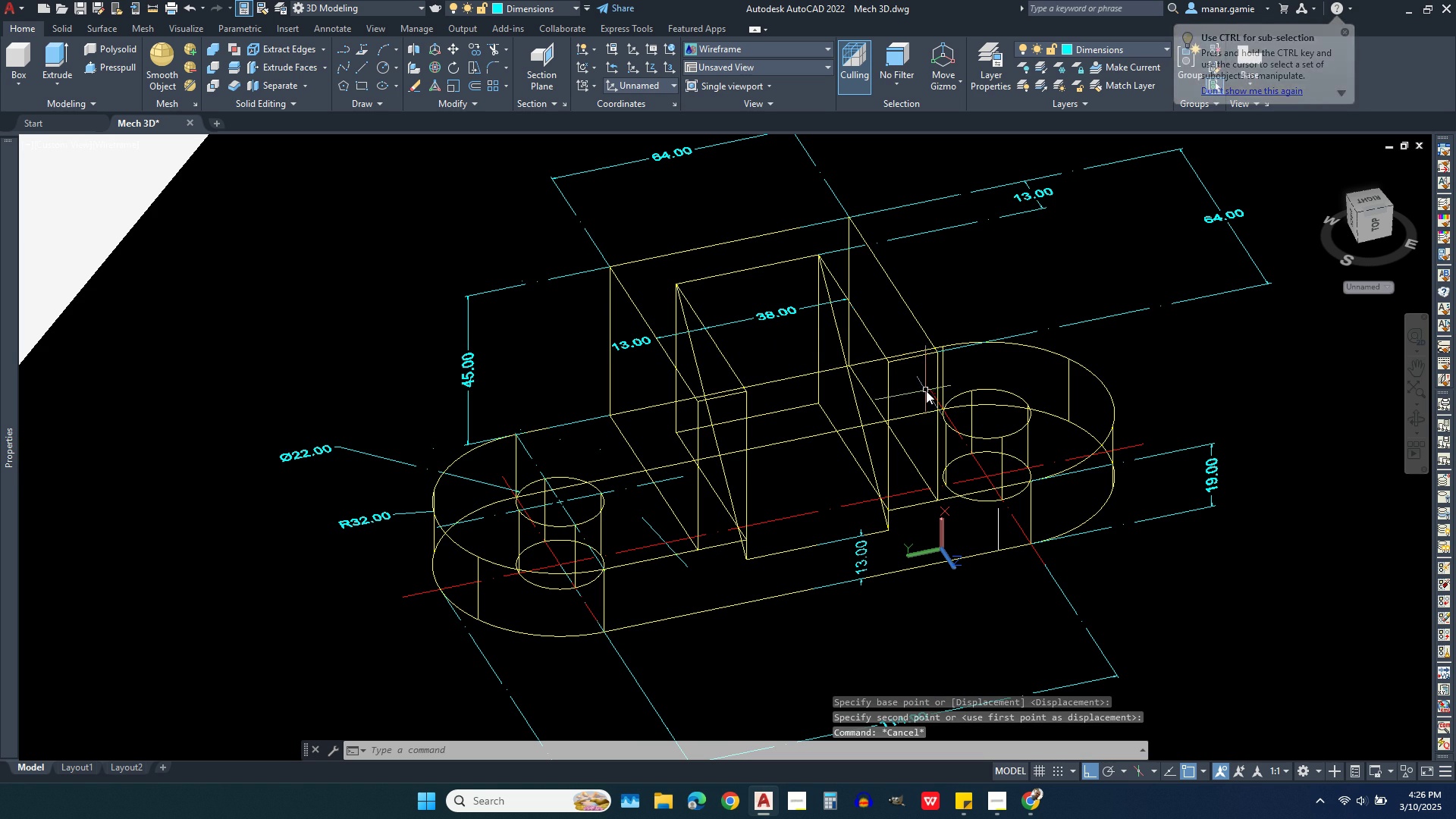 
scroll: coordinate [862, 415], scroll_direction: down, amount: 2.0
 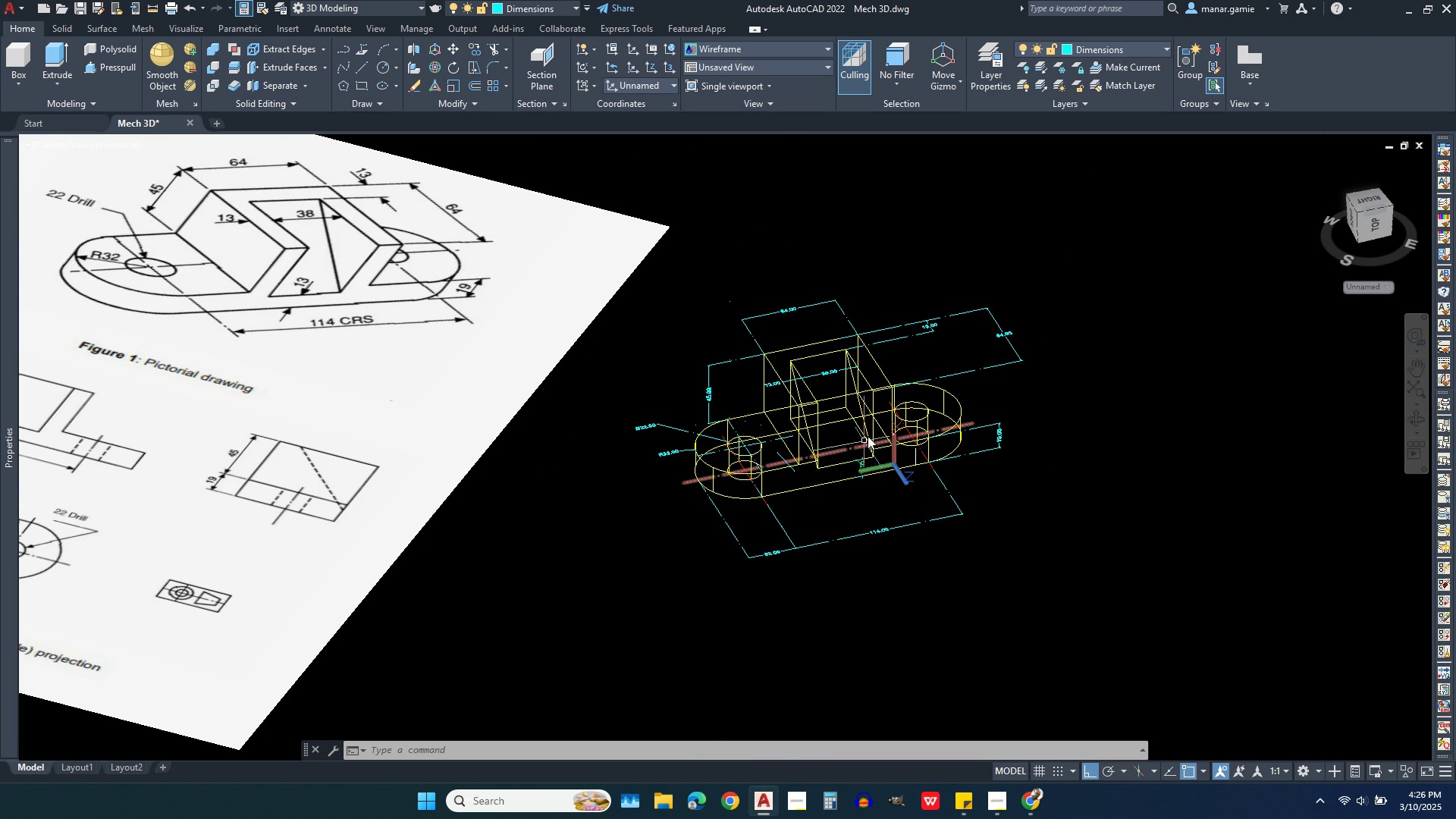 
scroll: coordinate [899, 333], scroll_direction: up, amount: 2.0
 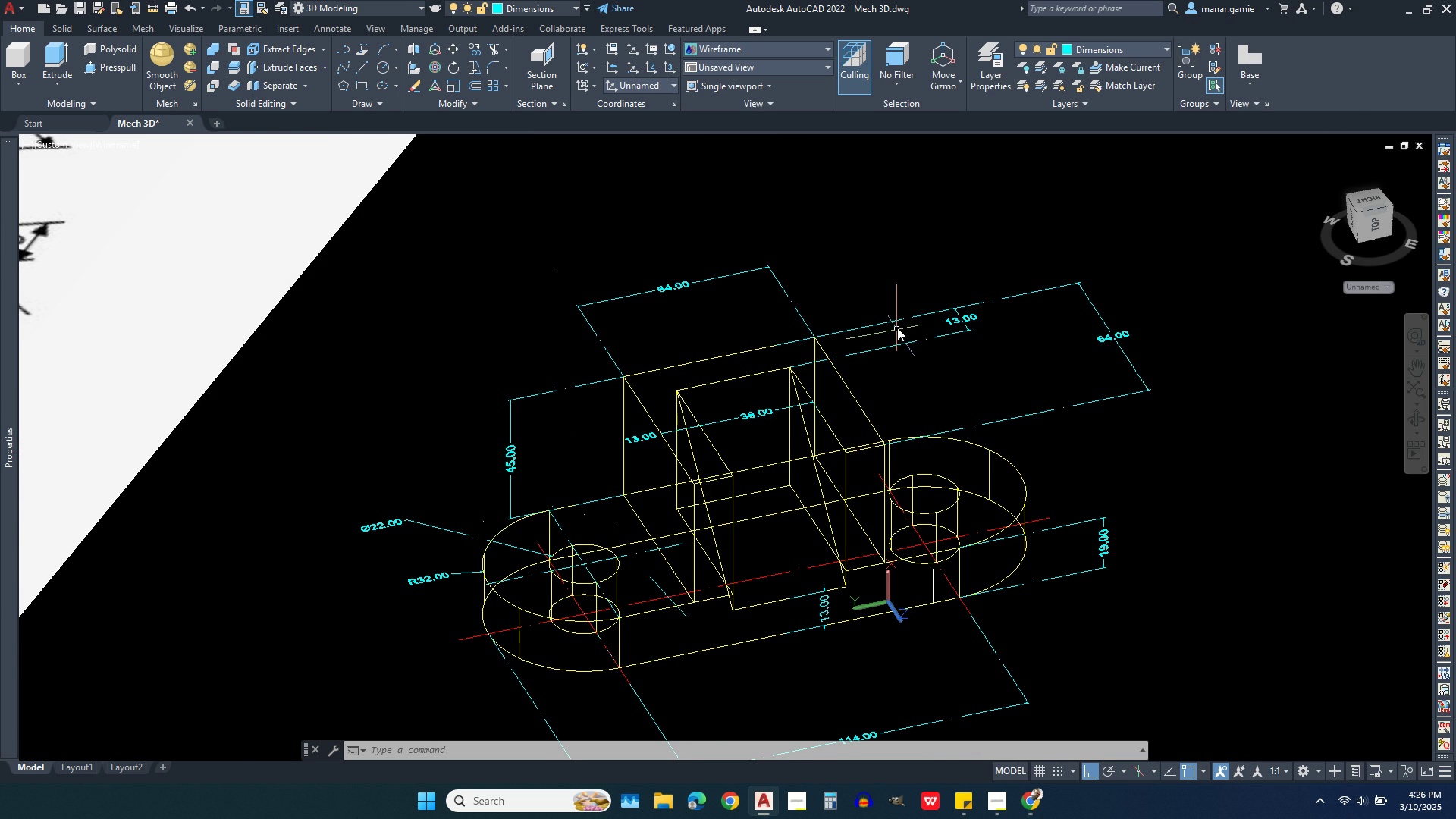 
scroll: coordinate [905, 340], scroll_direction: down, amount: 2.0
 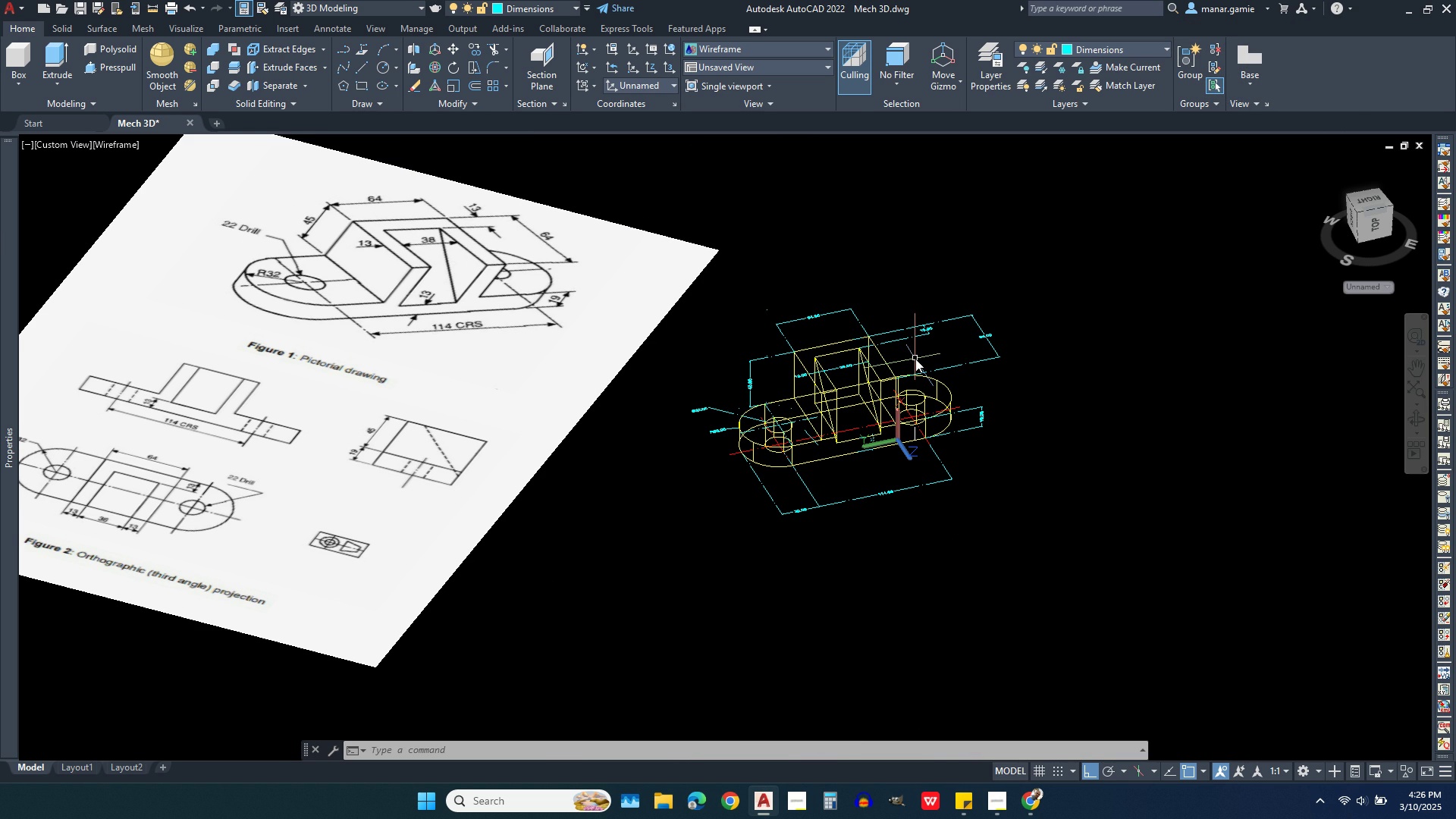 
wait(5.36)
 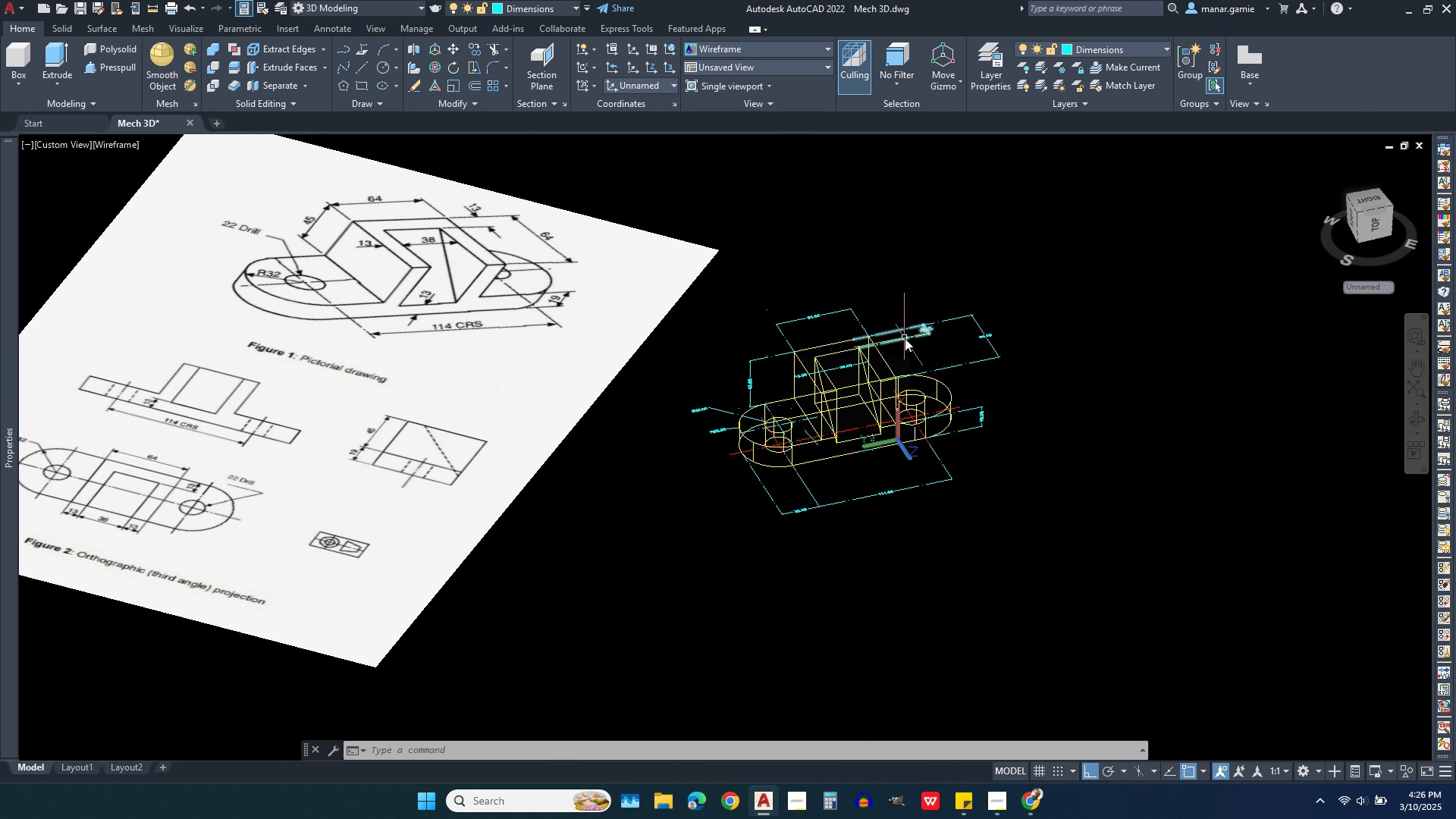 
scroll: coordinate [868, 303], scroll_direction: up, amount: 1.0
 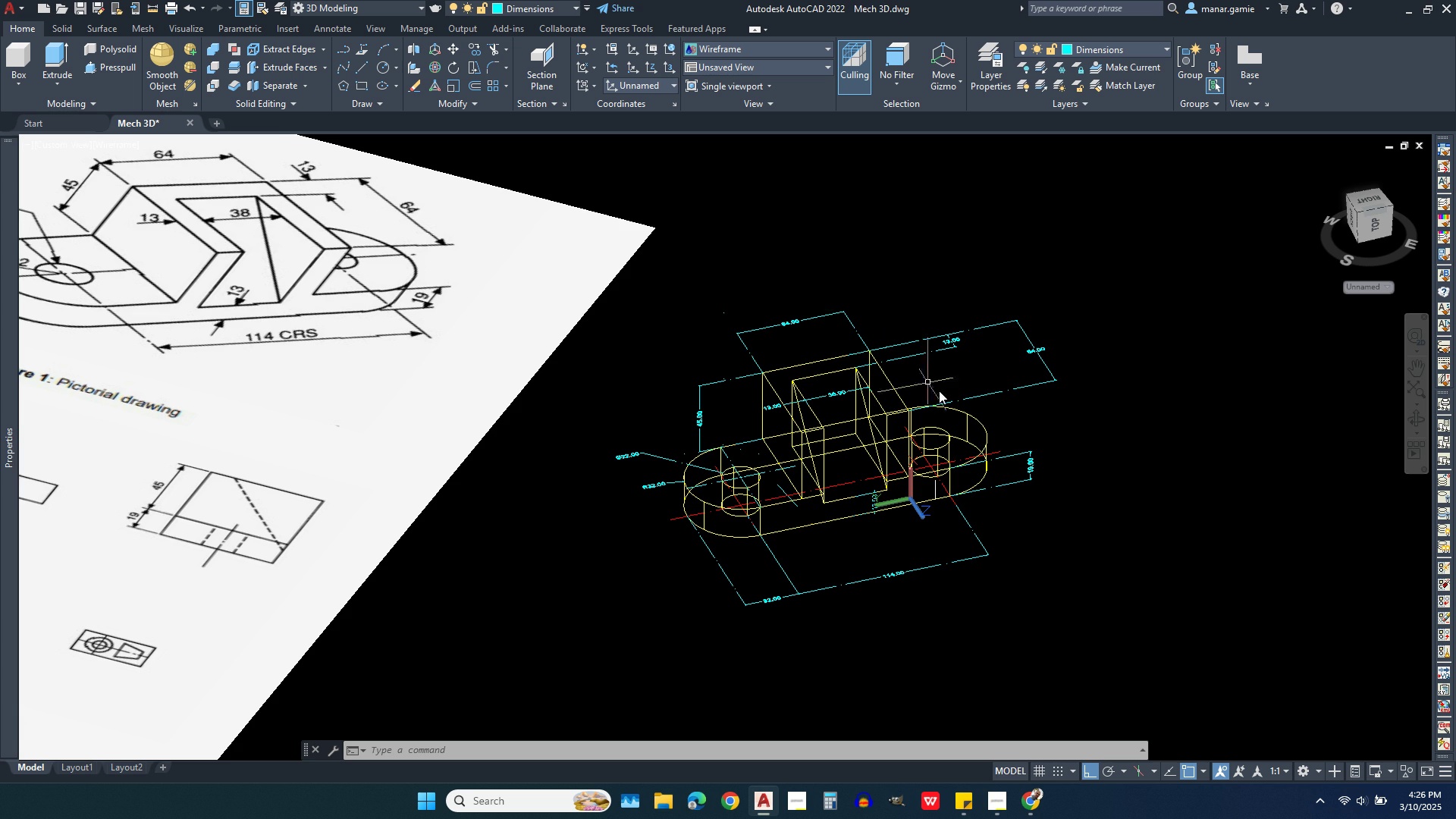 
scroll: coordinate [944, 396], scroll_direction: down, amount: 1.0
 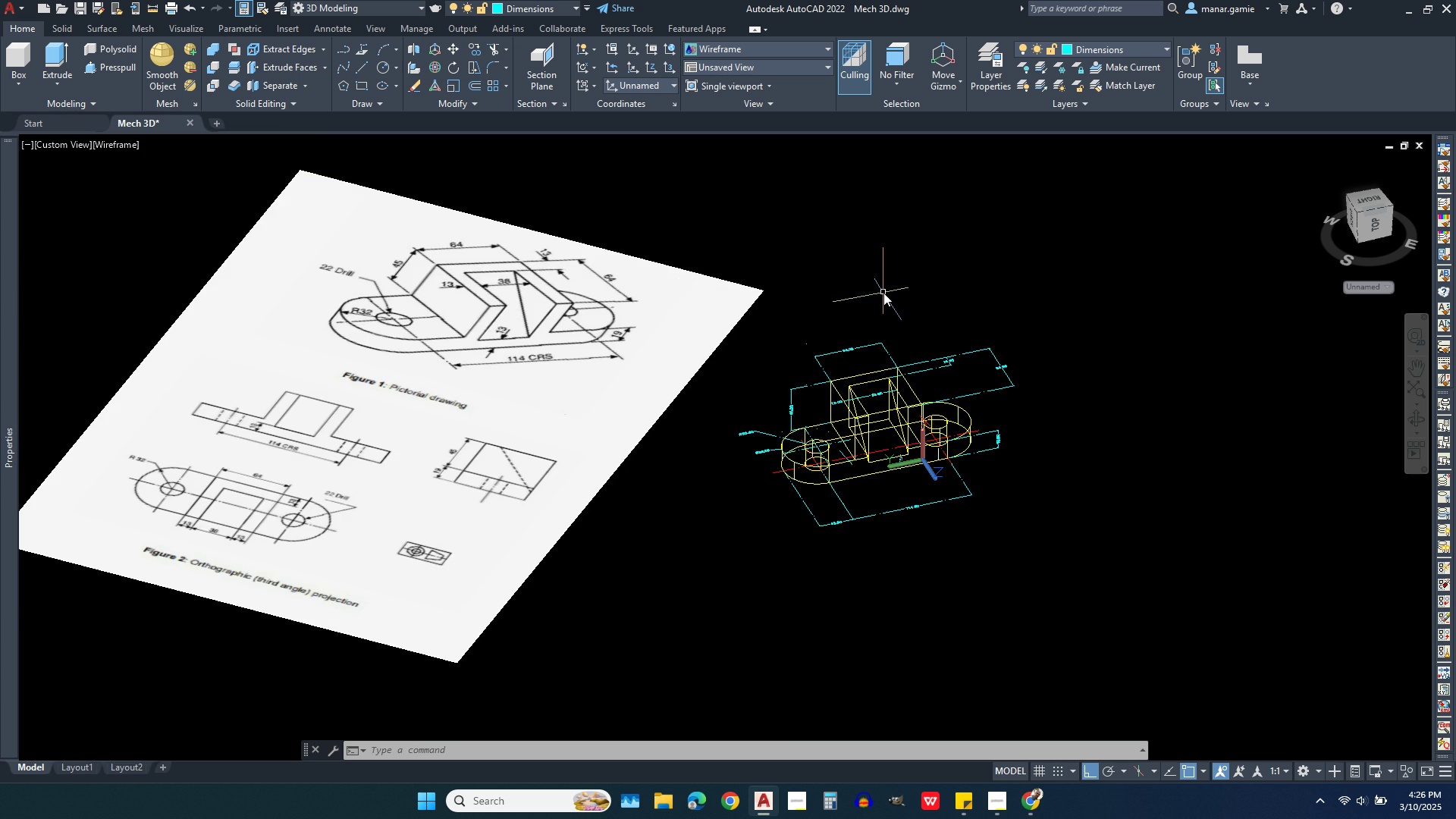 
scroll: coordinate [894, 624], scroll_direction: up, amount: 4.0
 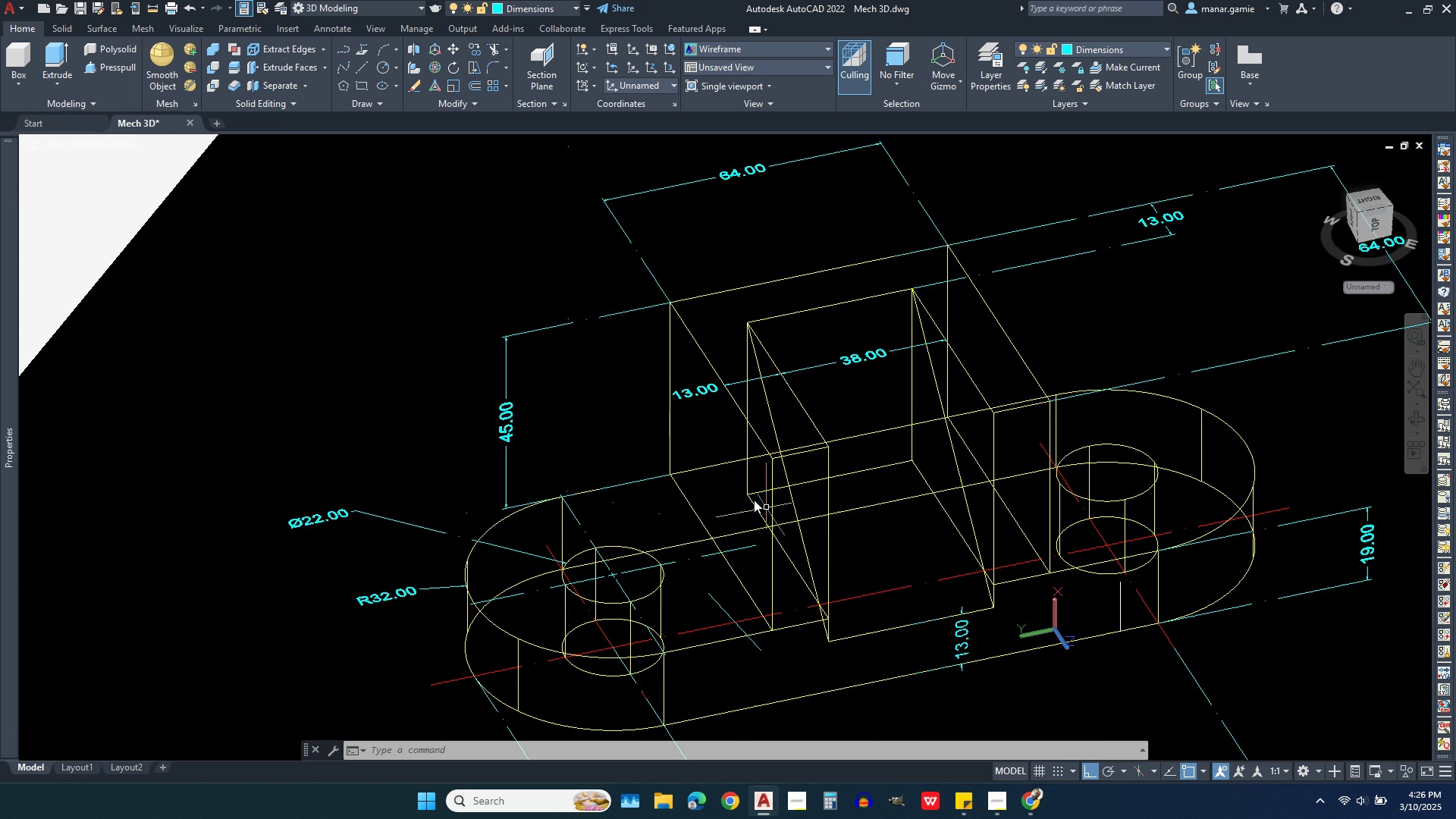 
scroll: coordinate [717, 473], scroll_direction: down, amount: 1.0
 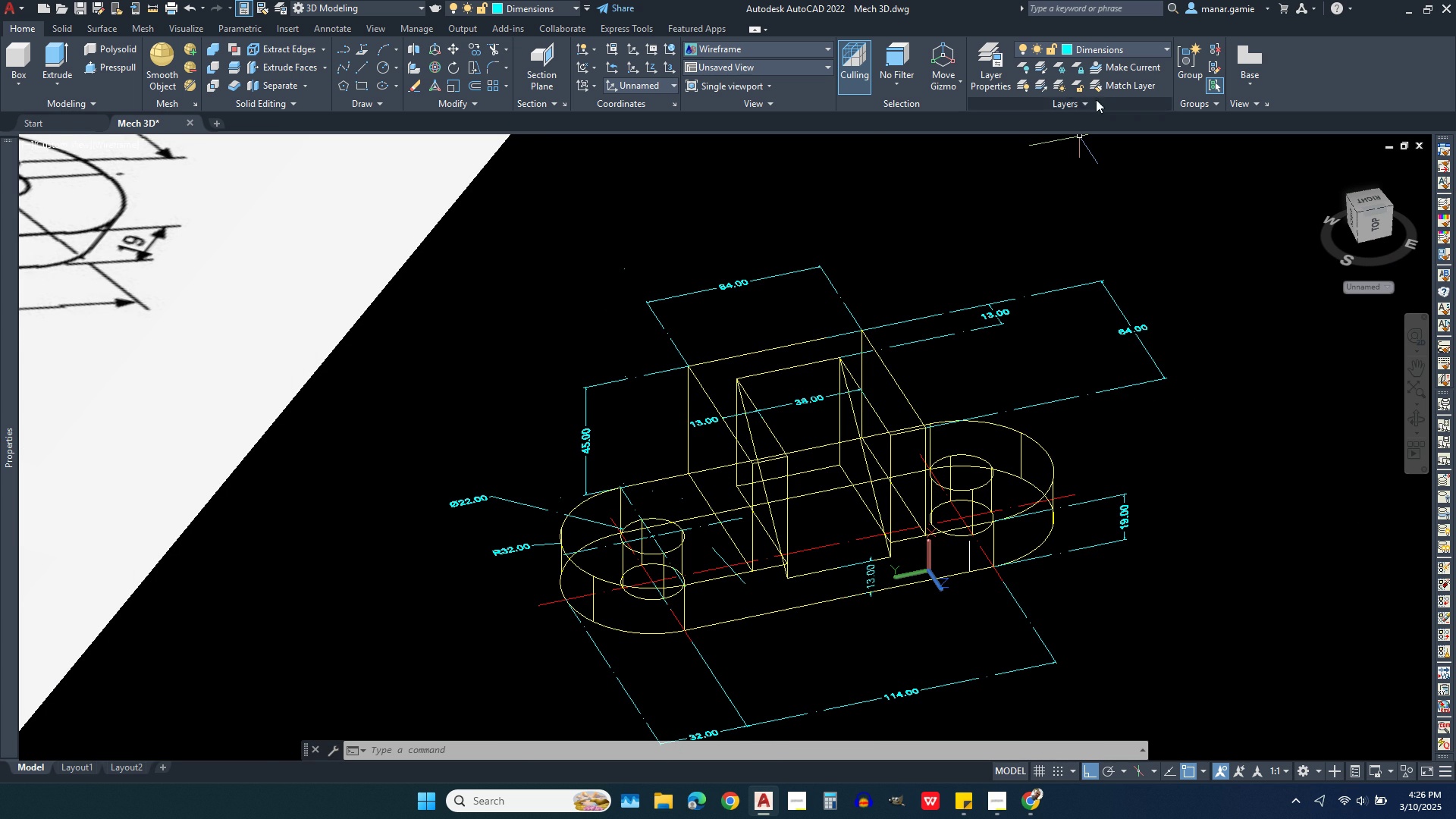 
wait(7.65)
 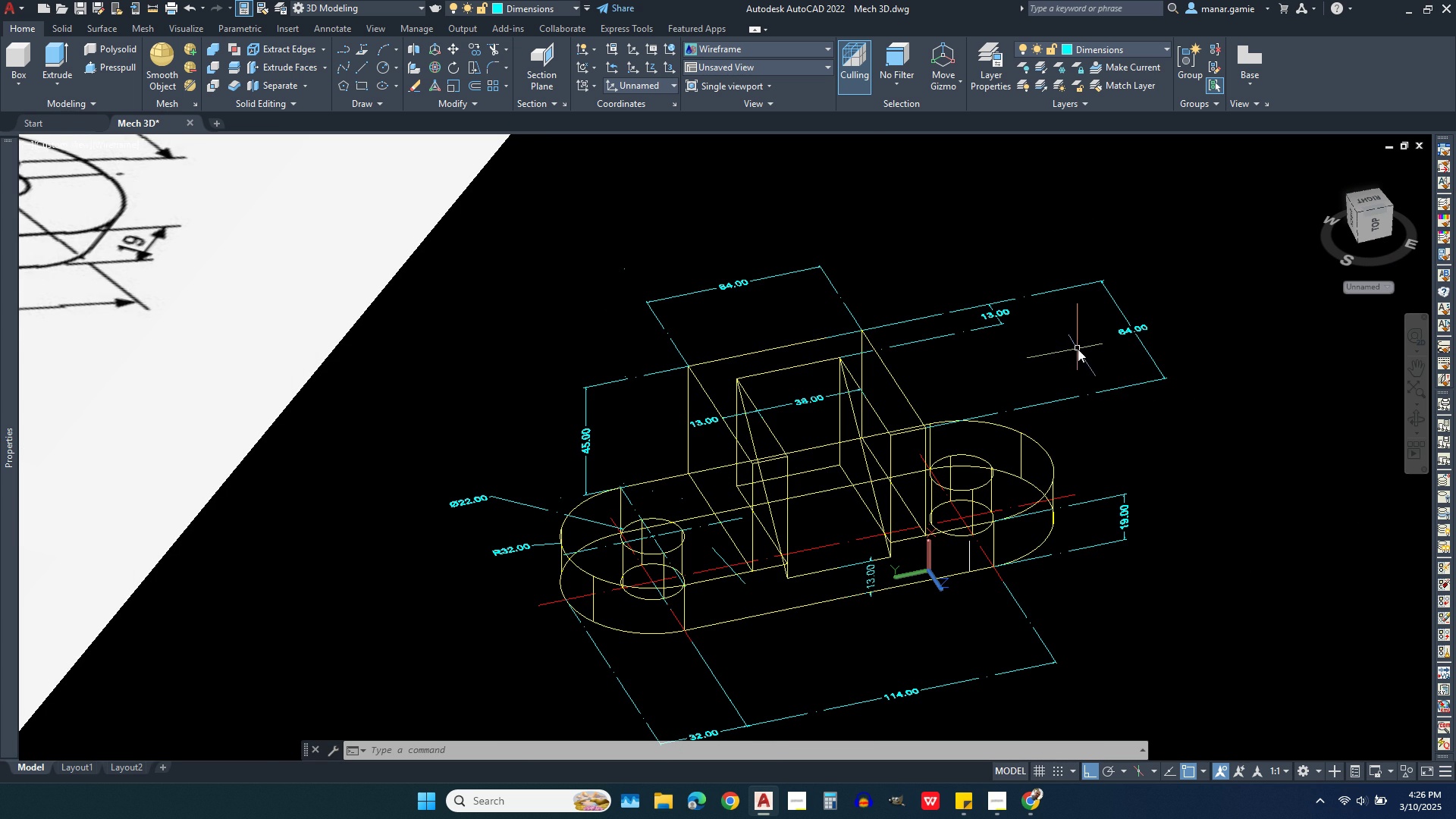 
key(Escape)
 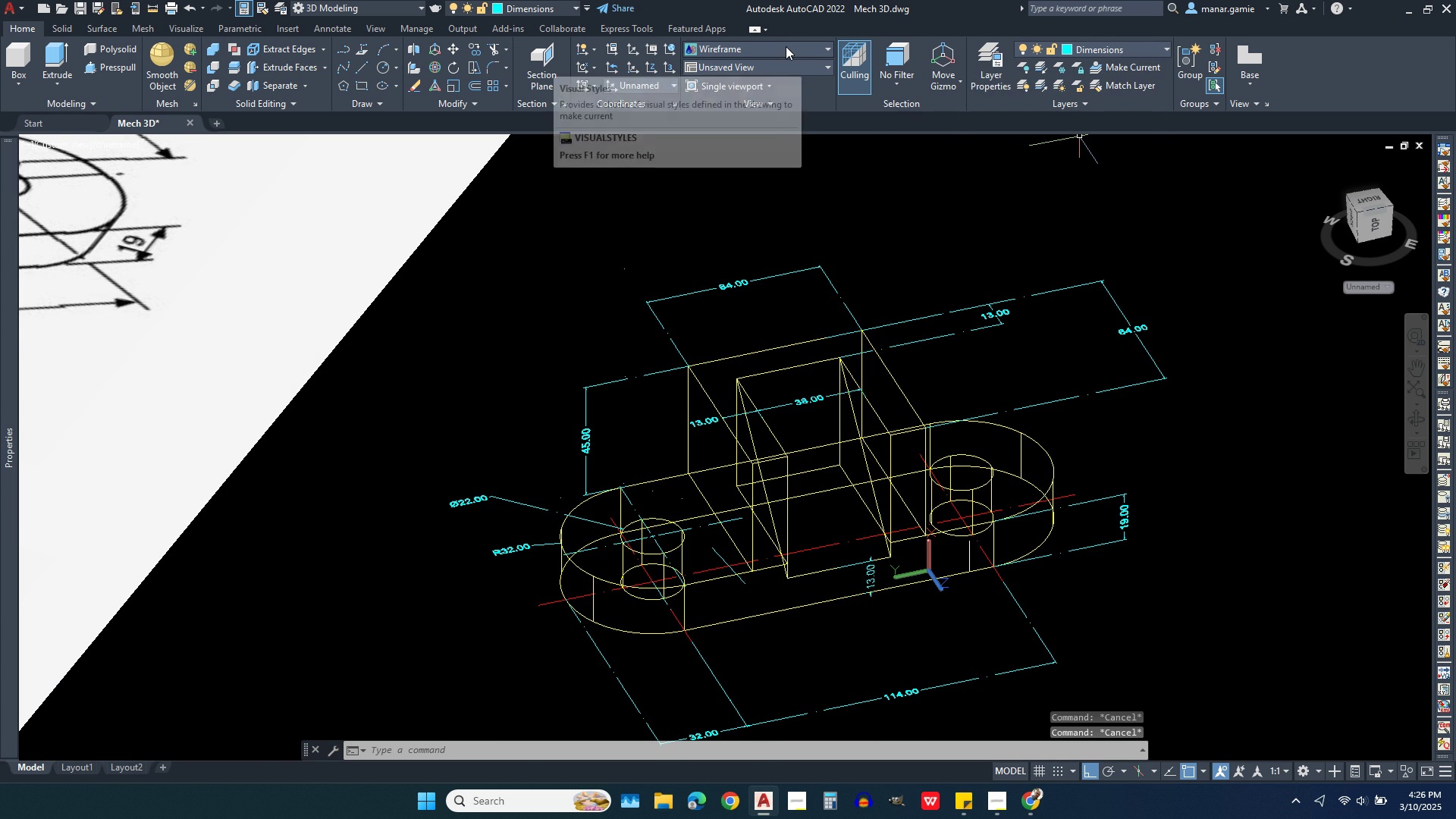 
left_click([786, 46])
 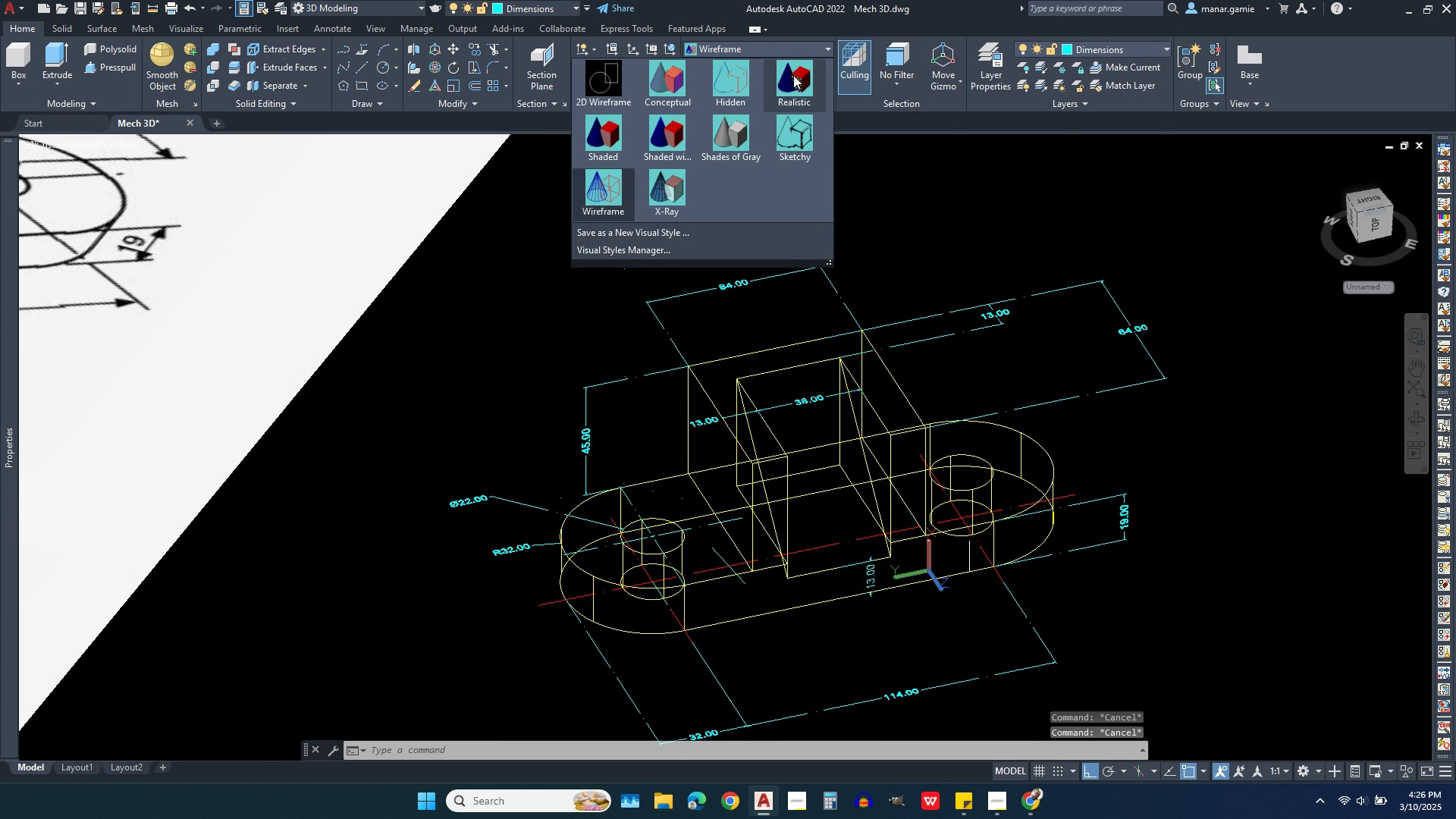 
left_click([799, 77])
 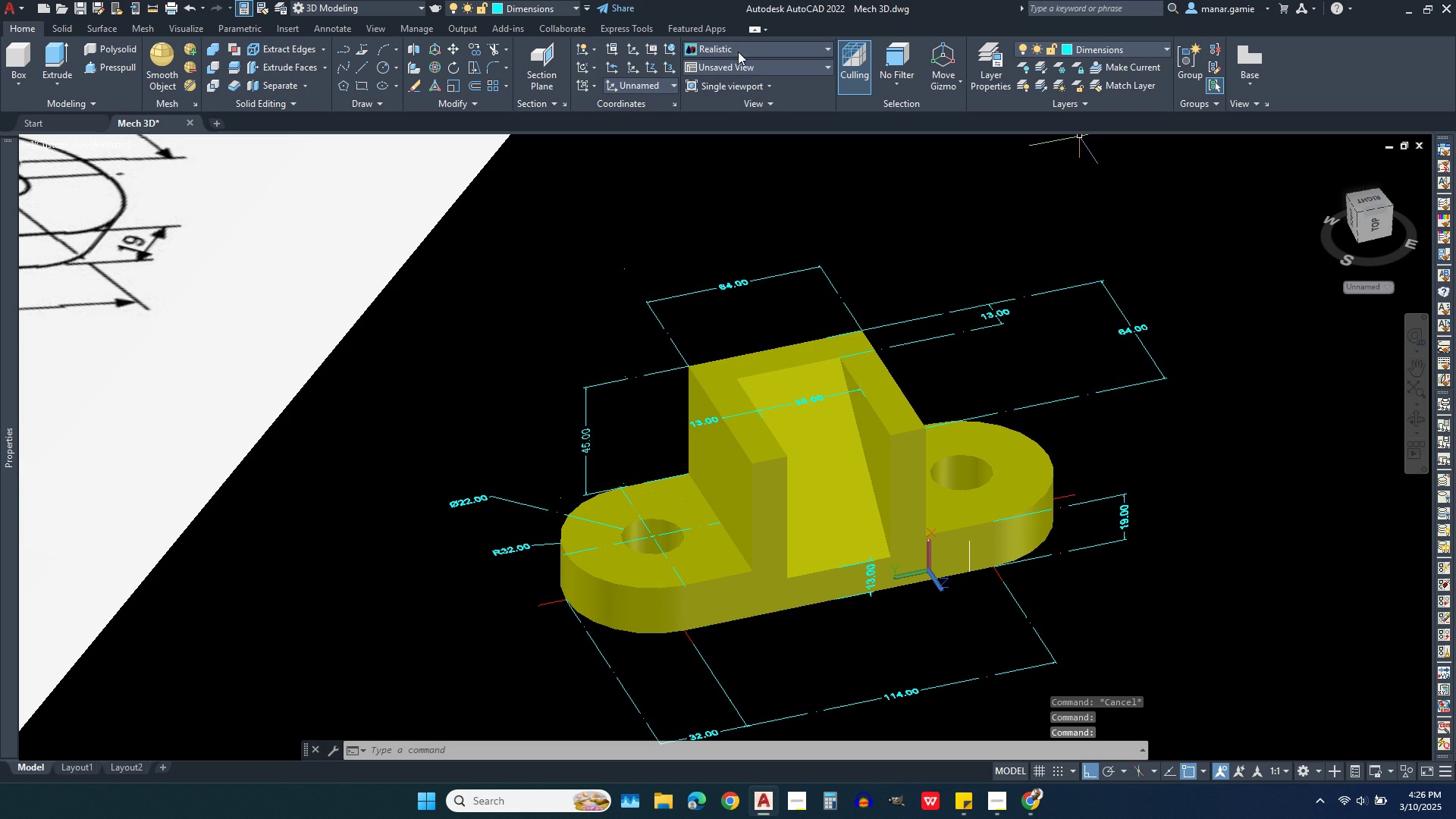 
left_click([748, 49])
 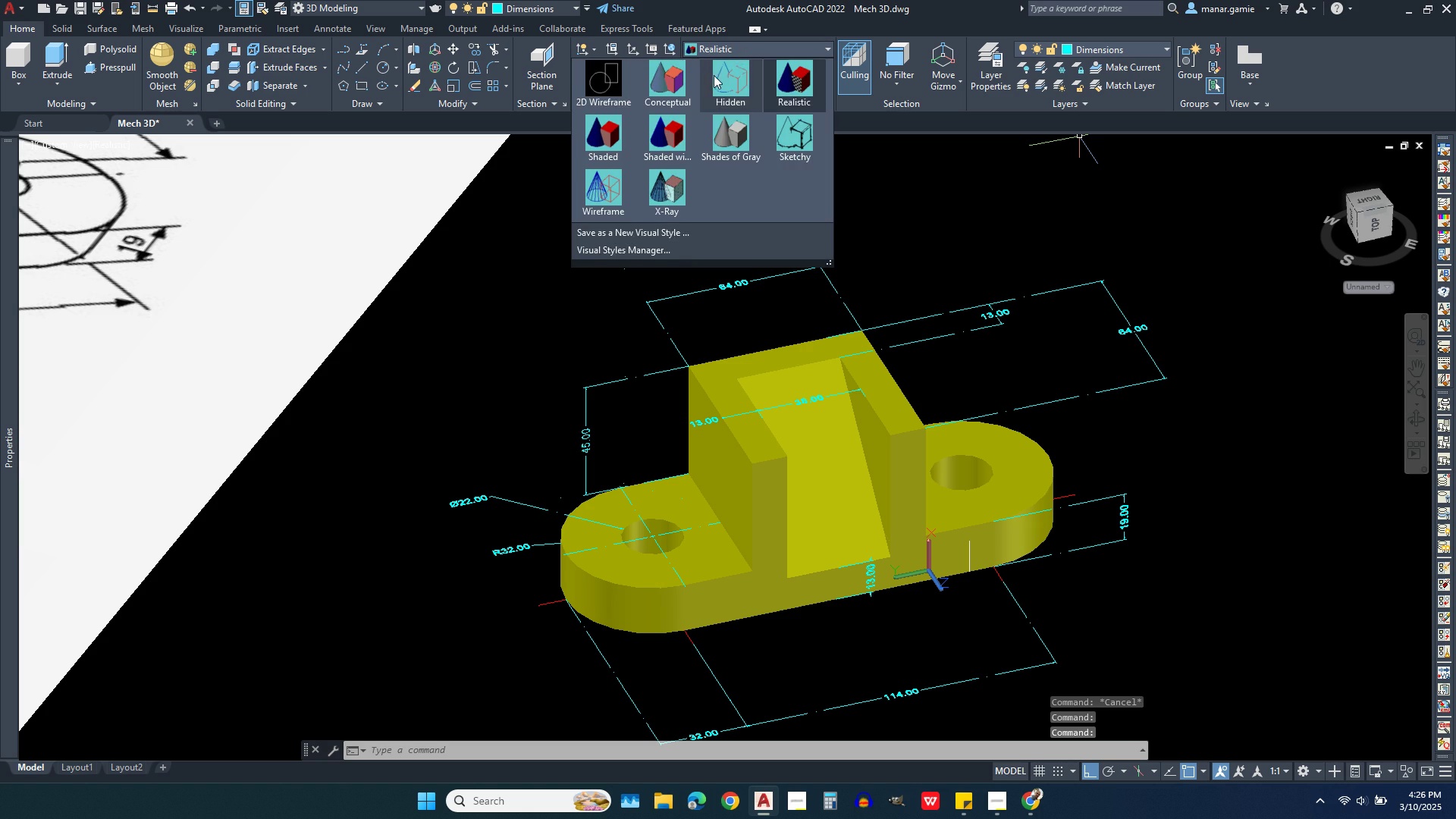 
mouse_move([742, 70])
 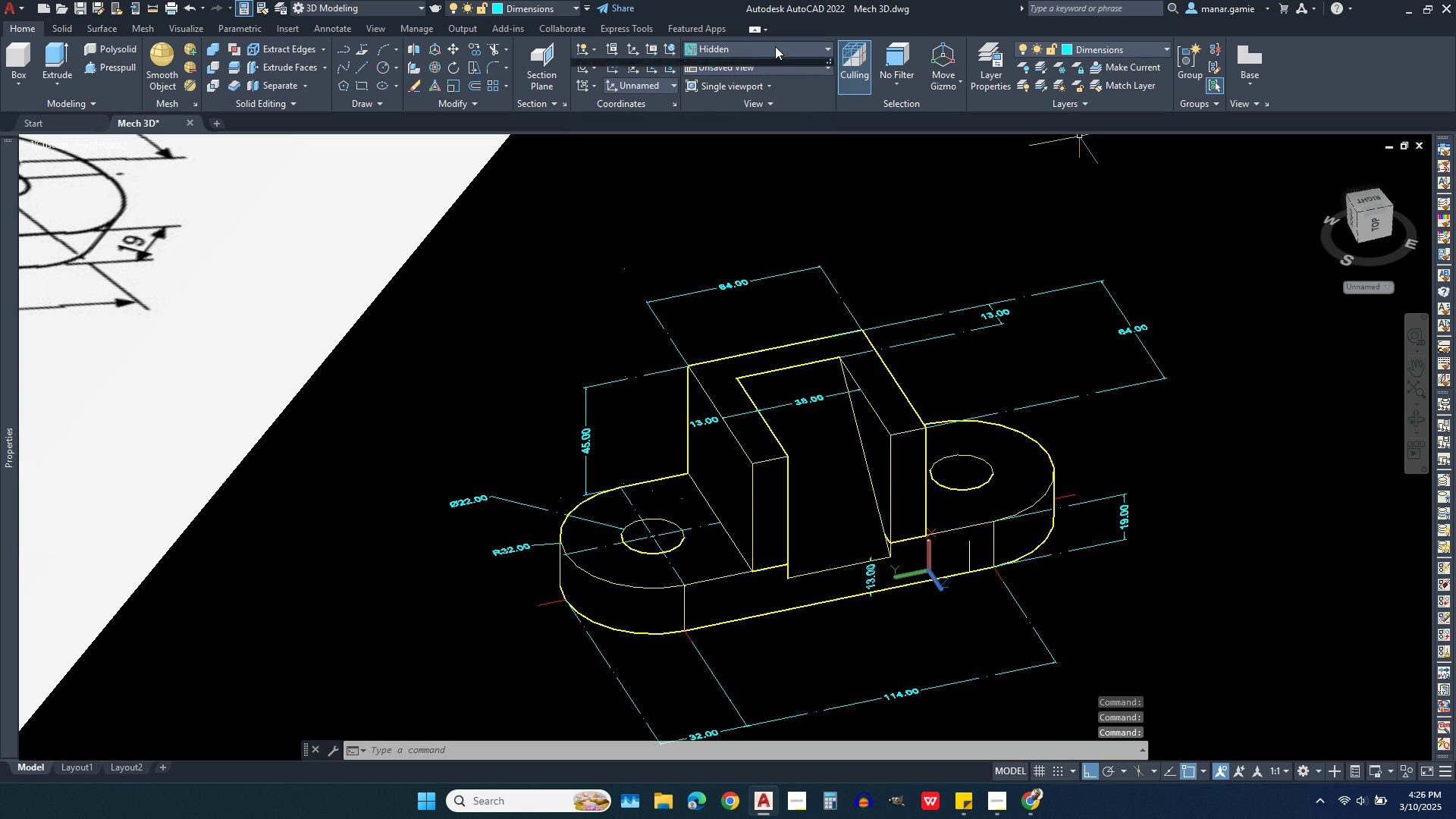 
left_click([777, 46])
 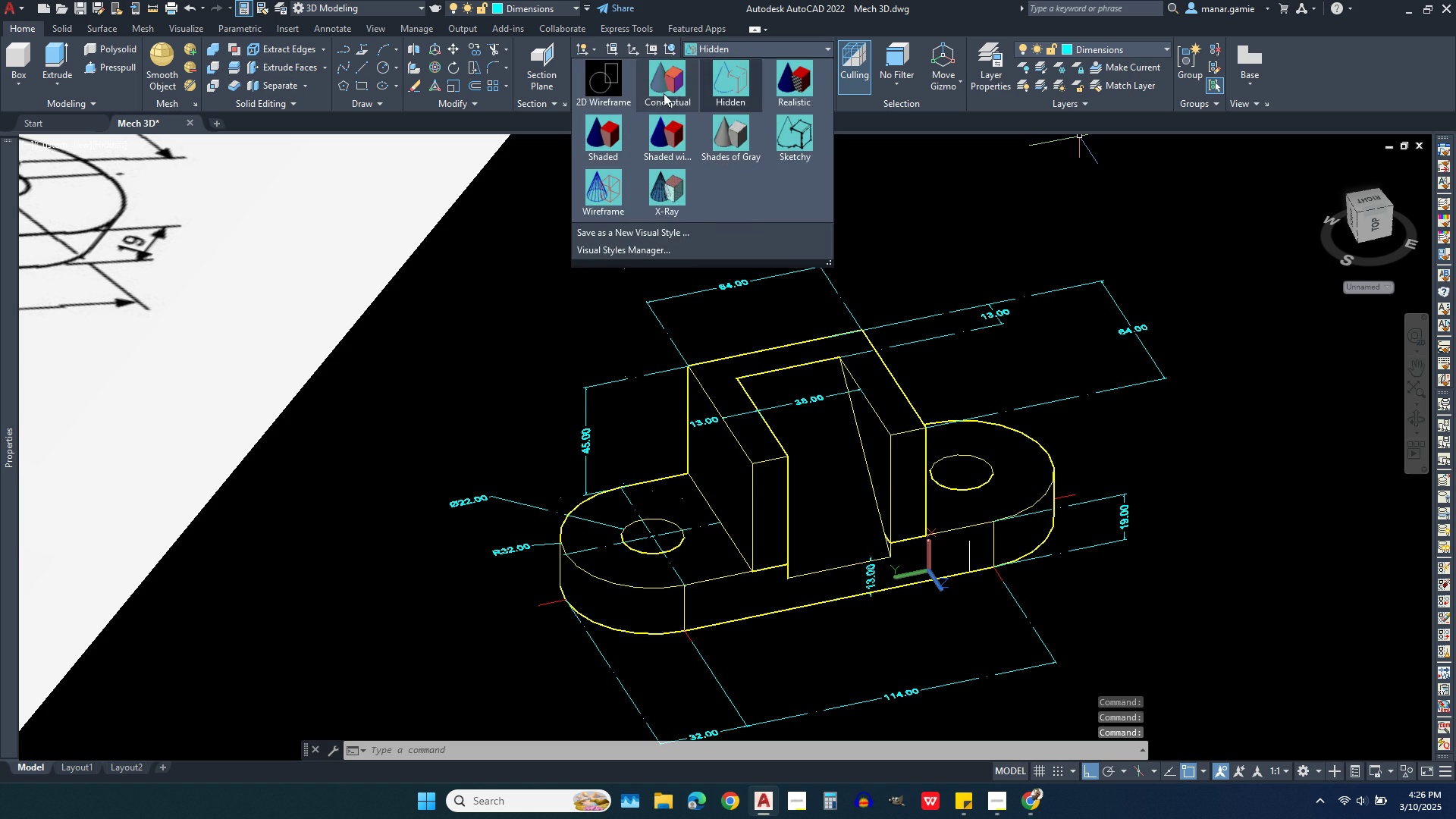 
left_click([664, 93])
 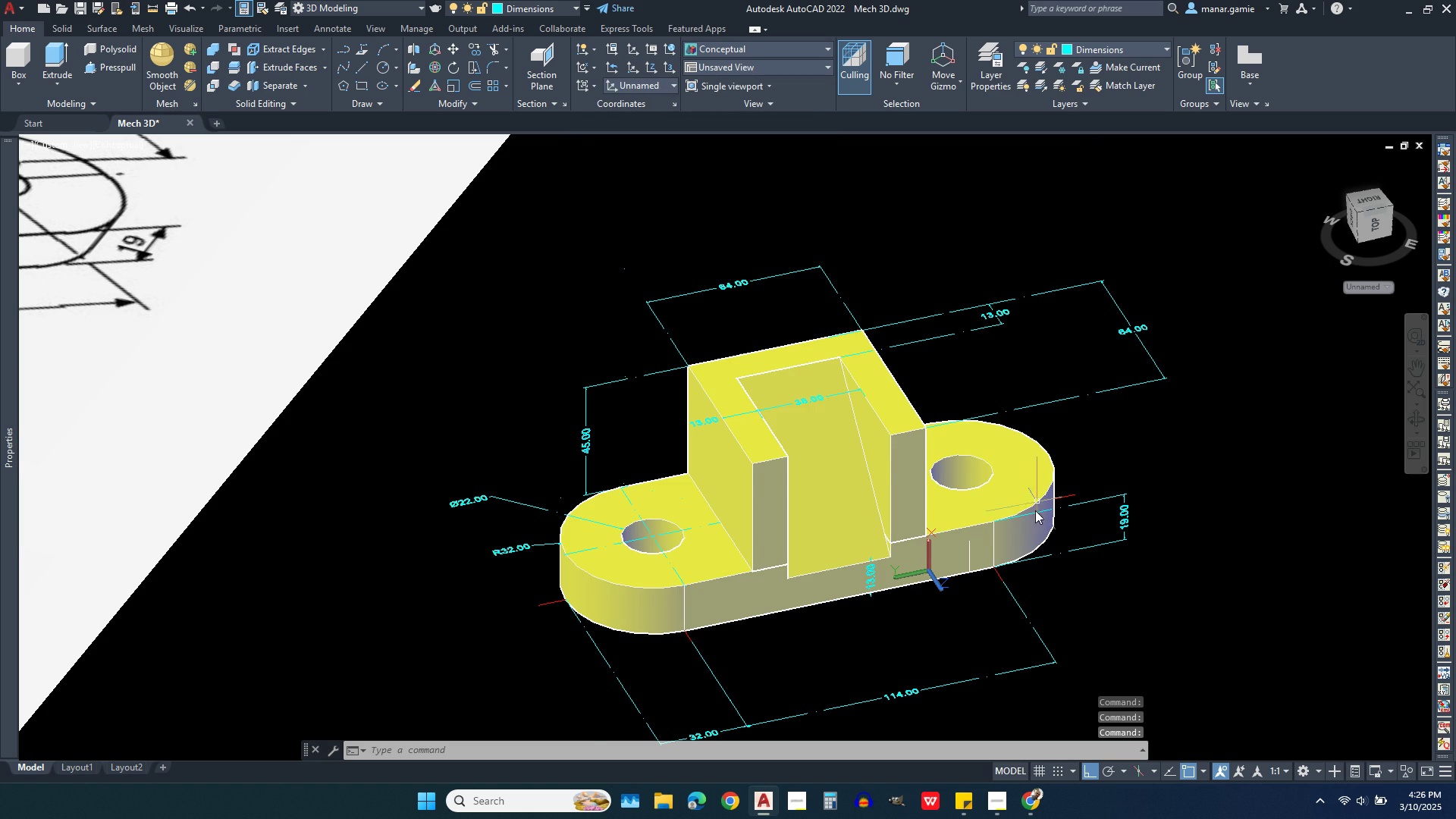 
scroll: coordinate [1016, 544], scroll_direction: up, amount: 1.0
 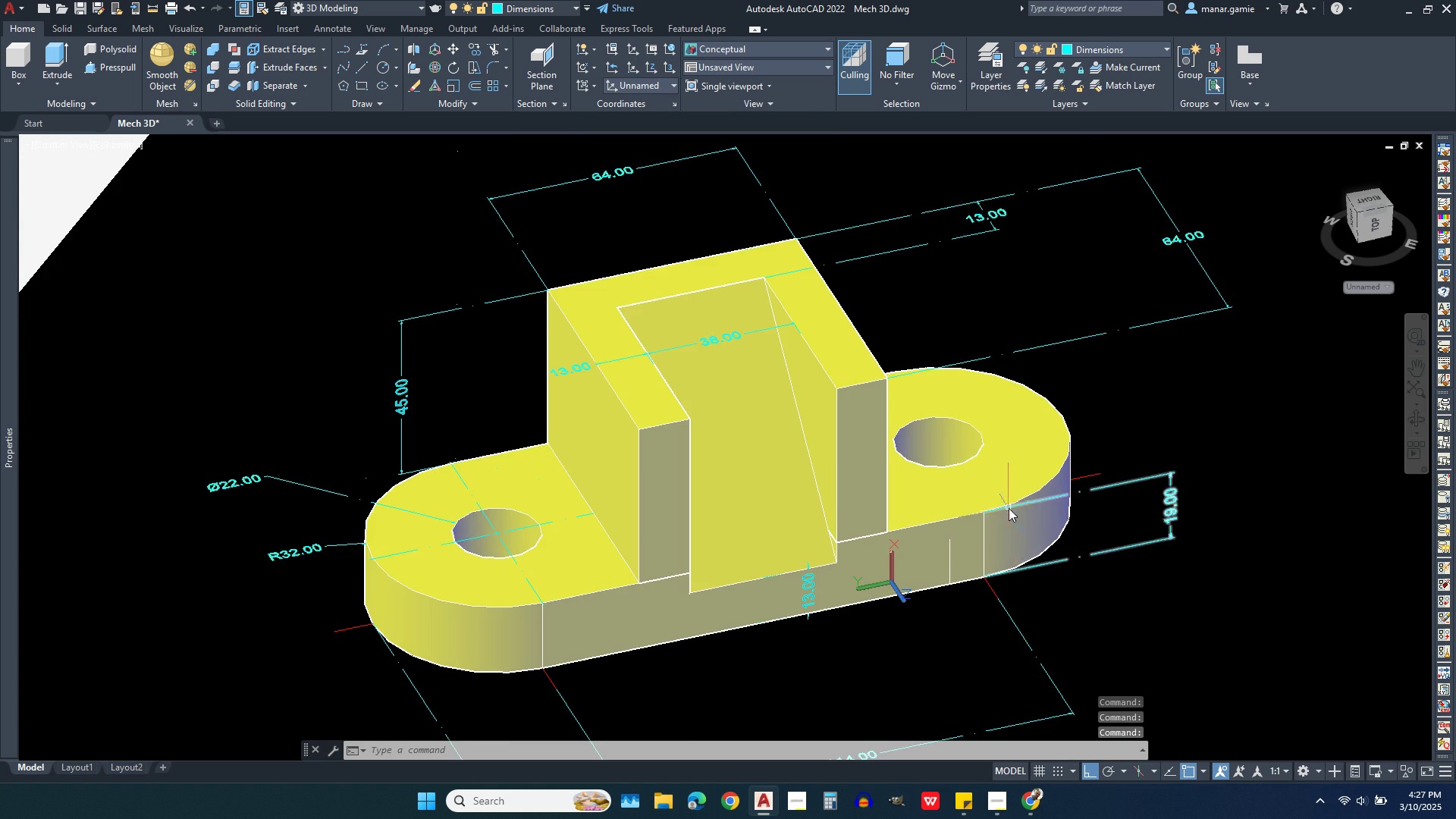 
scroll: coordinate [987, 500], scroll_direction: down, amount: 3.0
 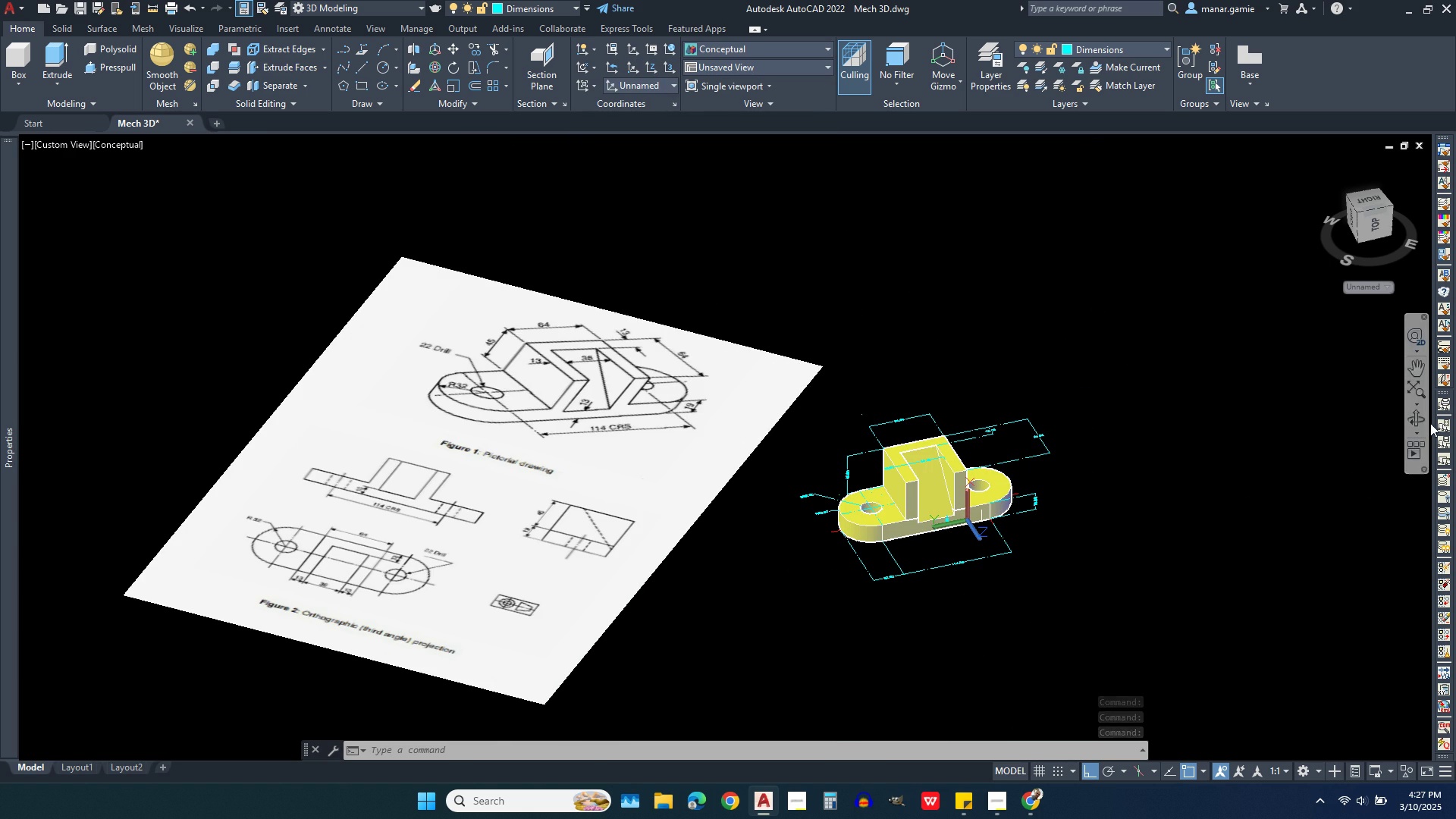 
left_click([1417, 413])